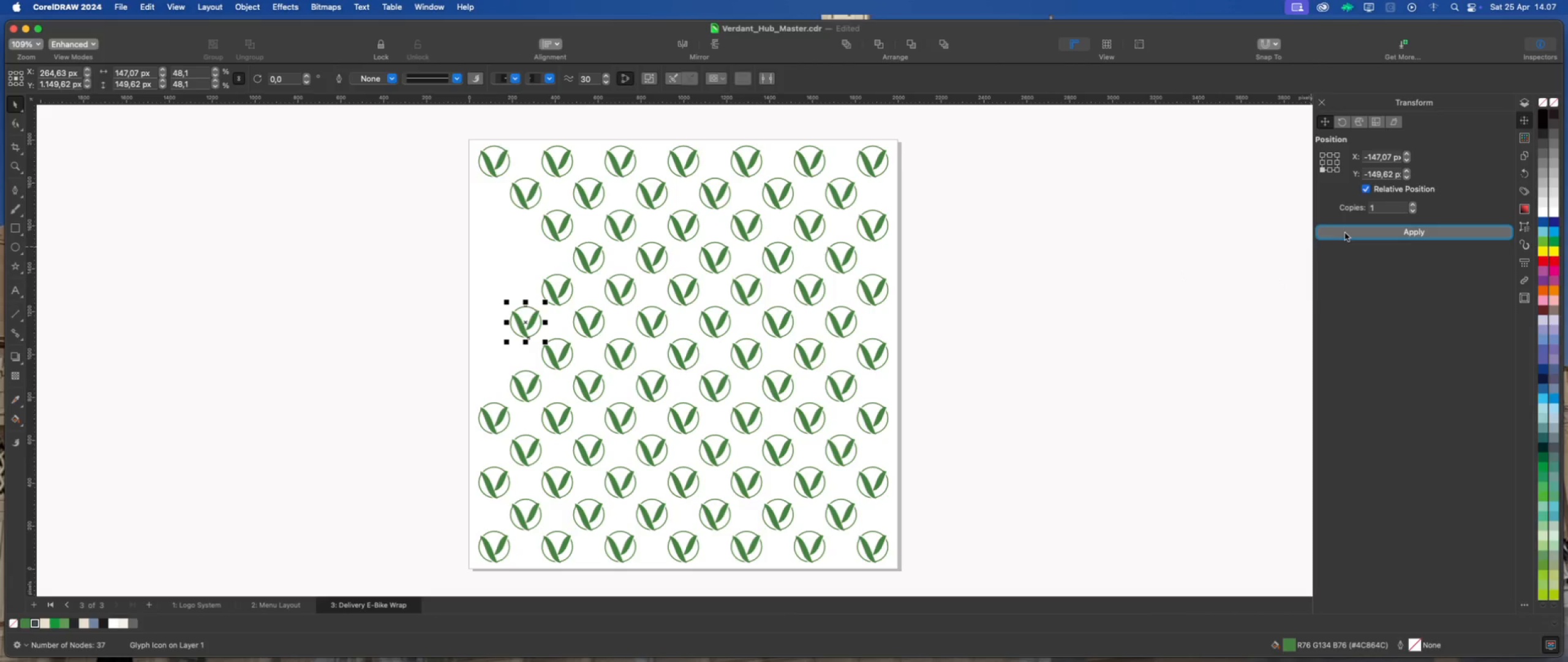 
triple_click([1345, 233])
 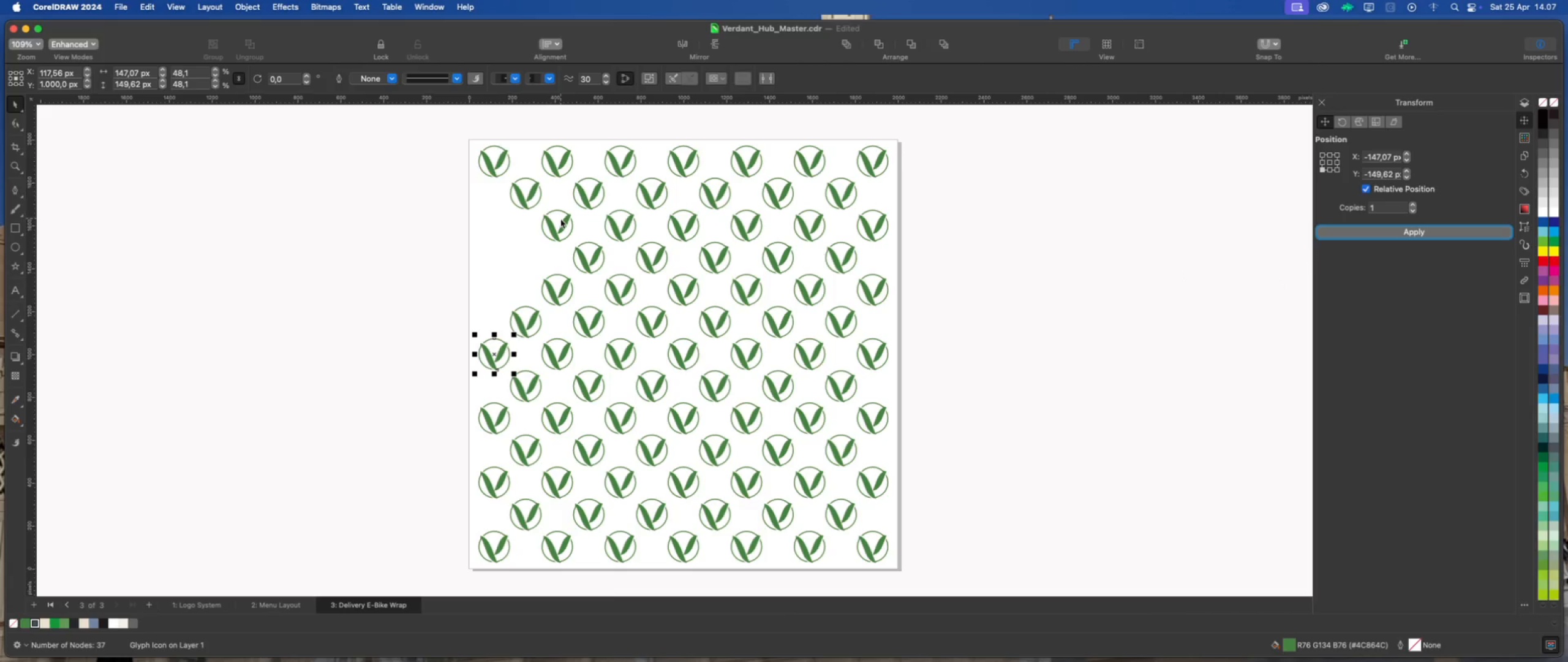 
left_click([562, 223])
 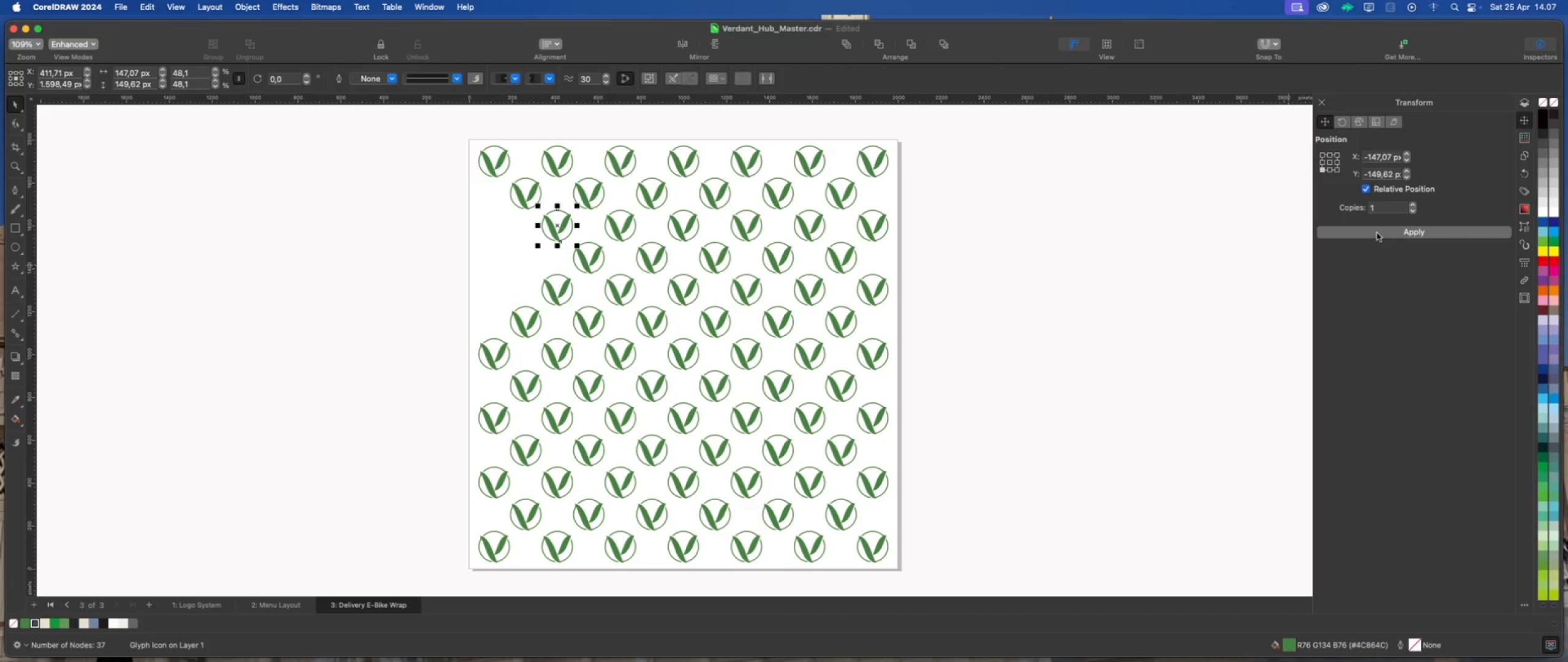 
double_click([1377, 233])
 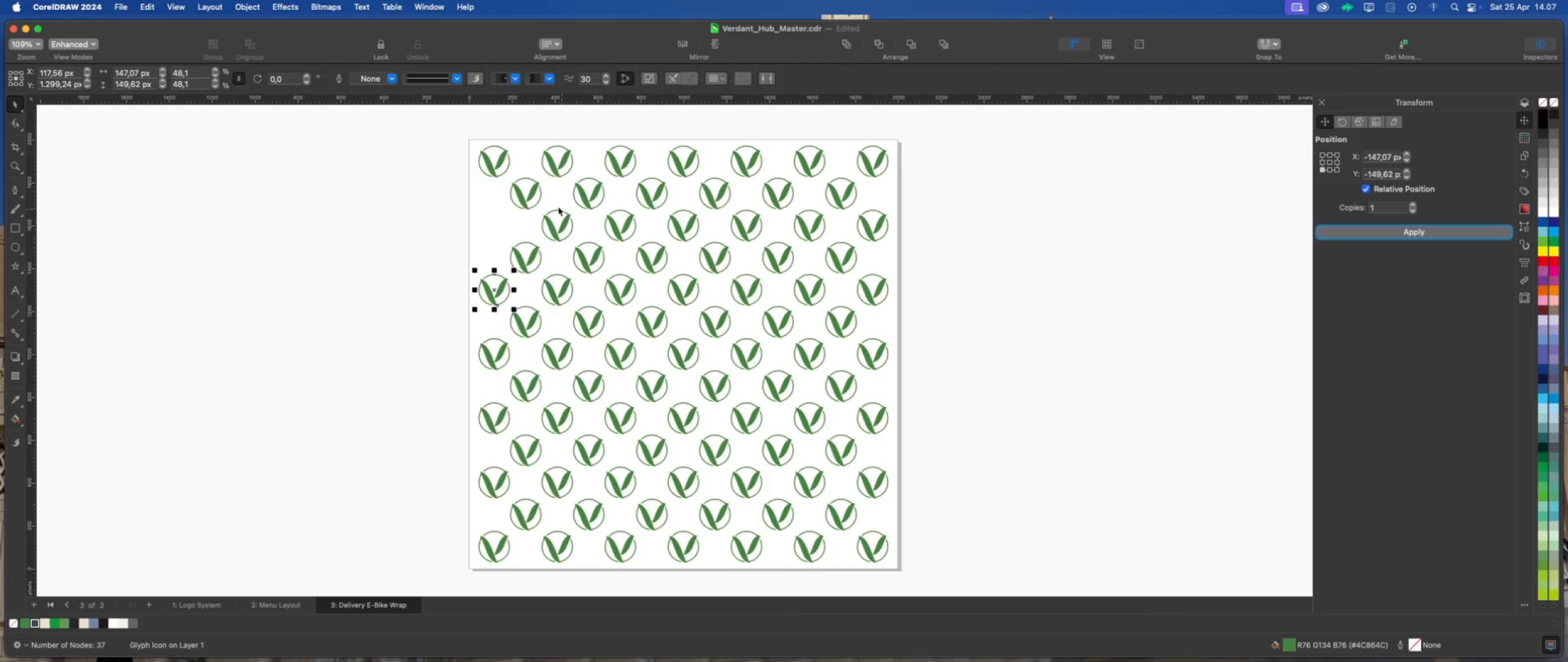 
left_click([535, 189])
 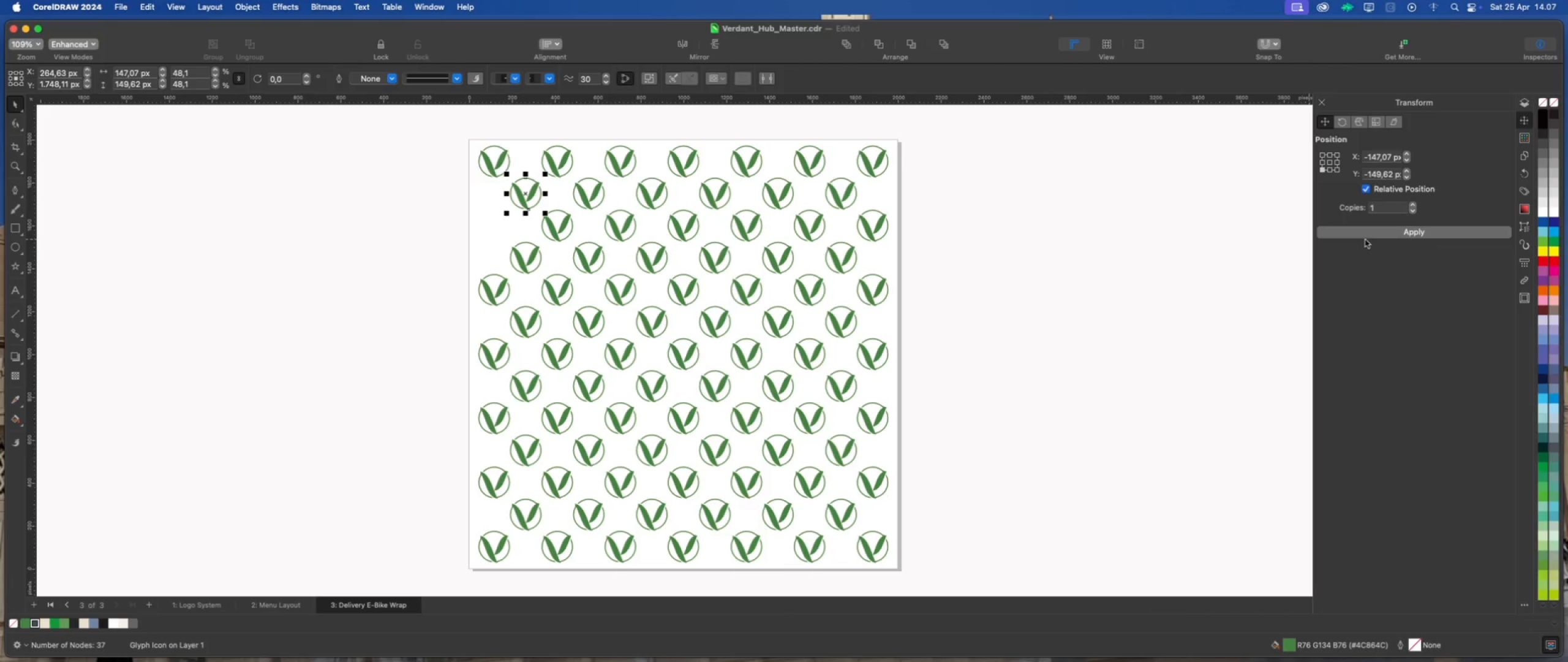 
left_click([1365, 236])
 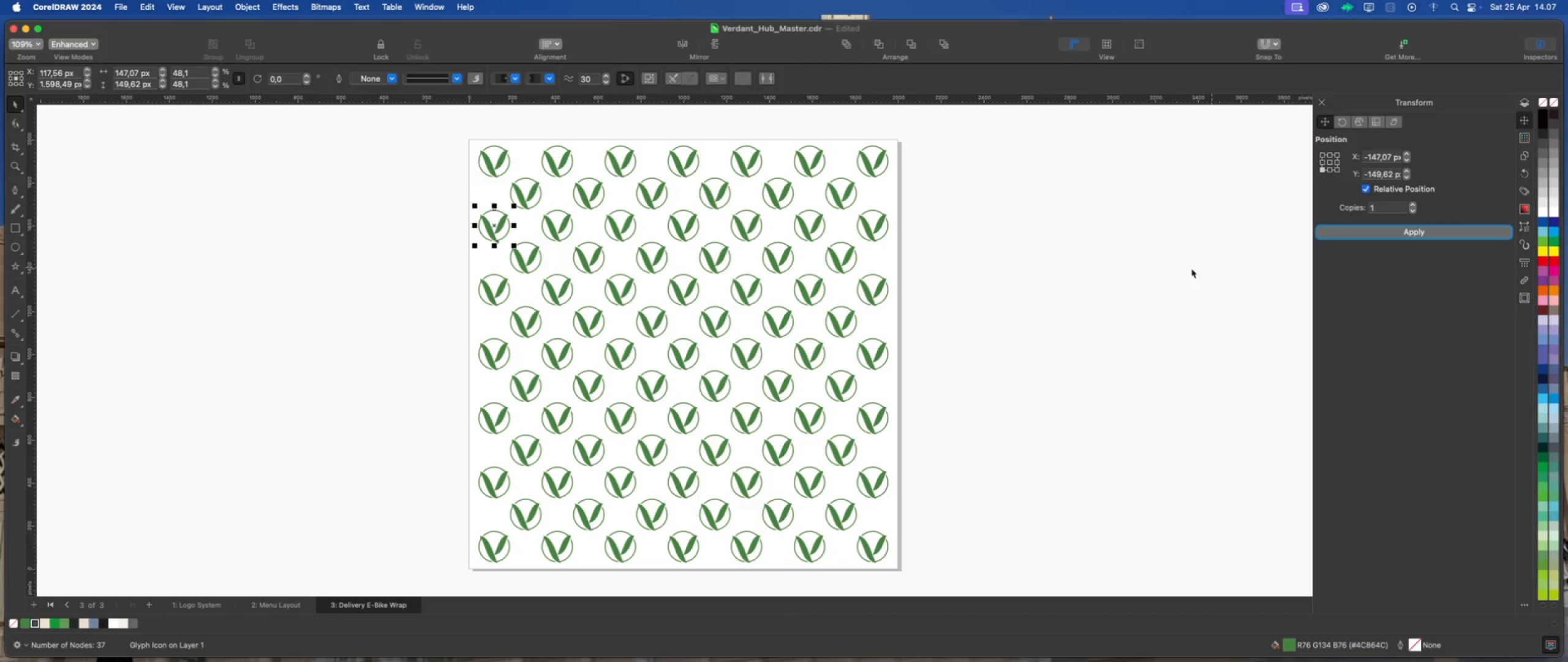 
left_click([1101, 278])
 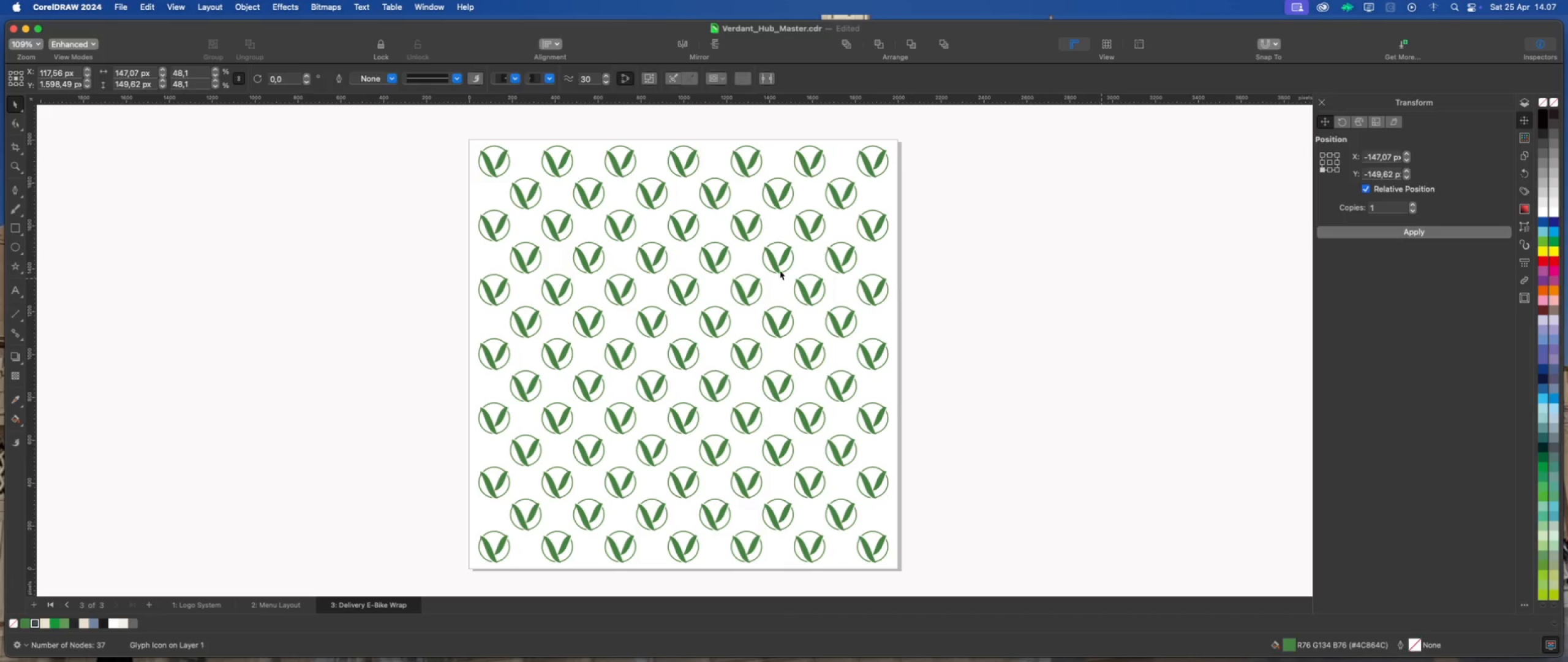 
scroll: coordinate [664, 300], scroll_direction: down, amount: 2.0
 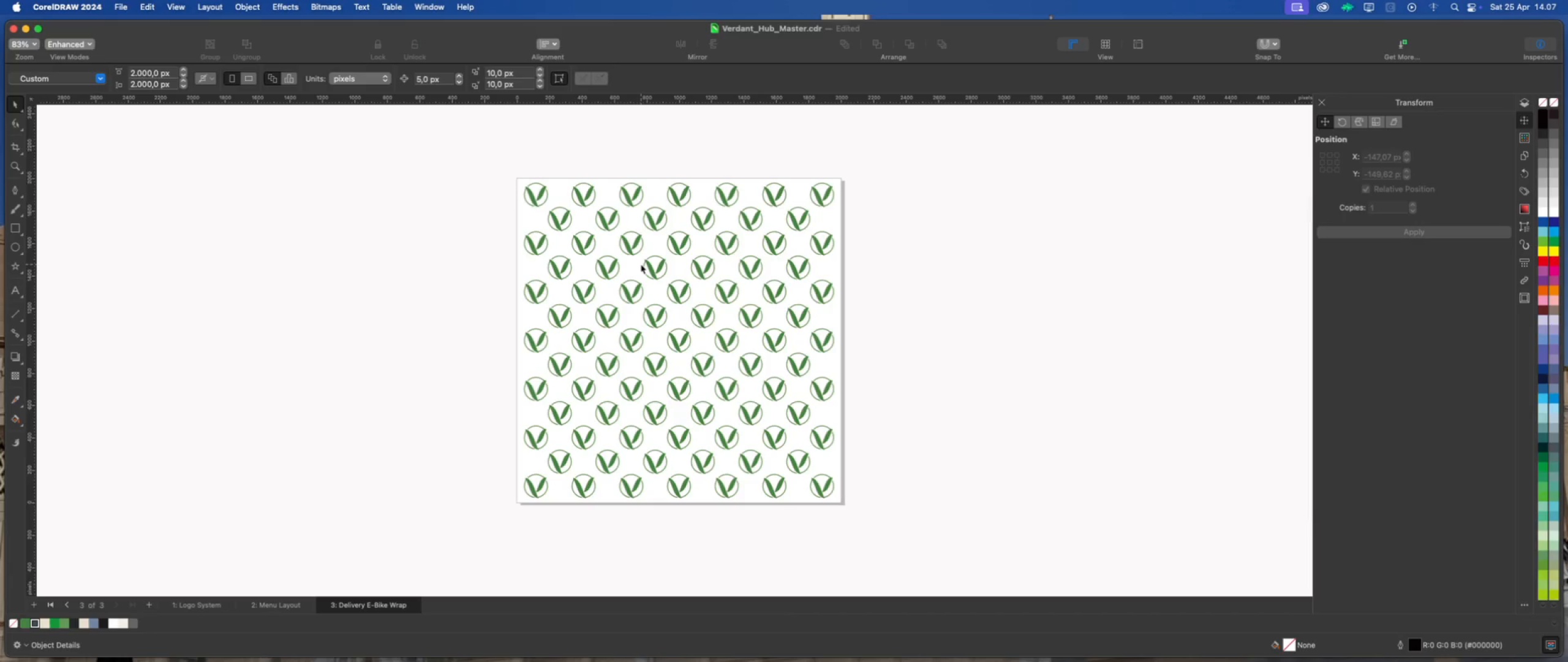 
scroll: coordinate [733, 302], scroll_direction: up, amount: 2.0
 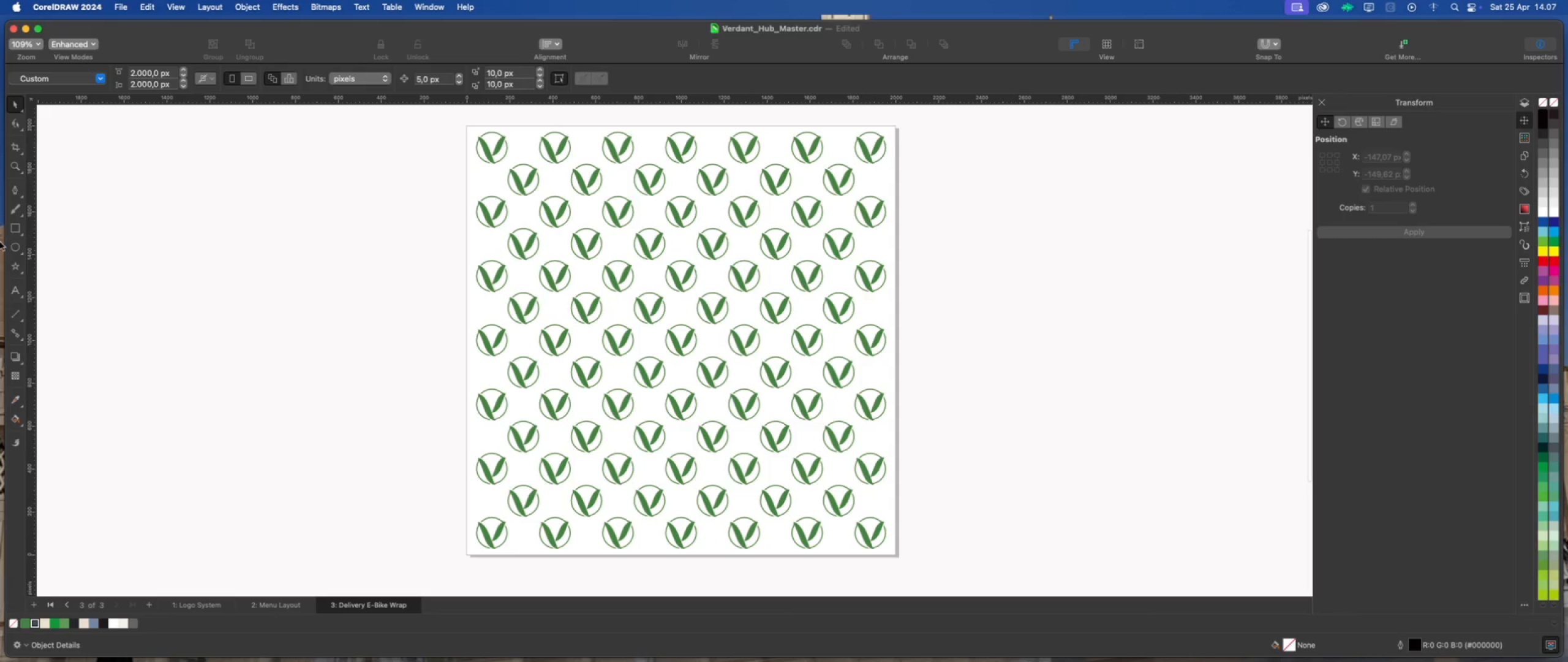 
left_click([18, 264])
 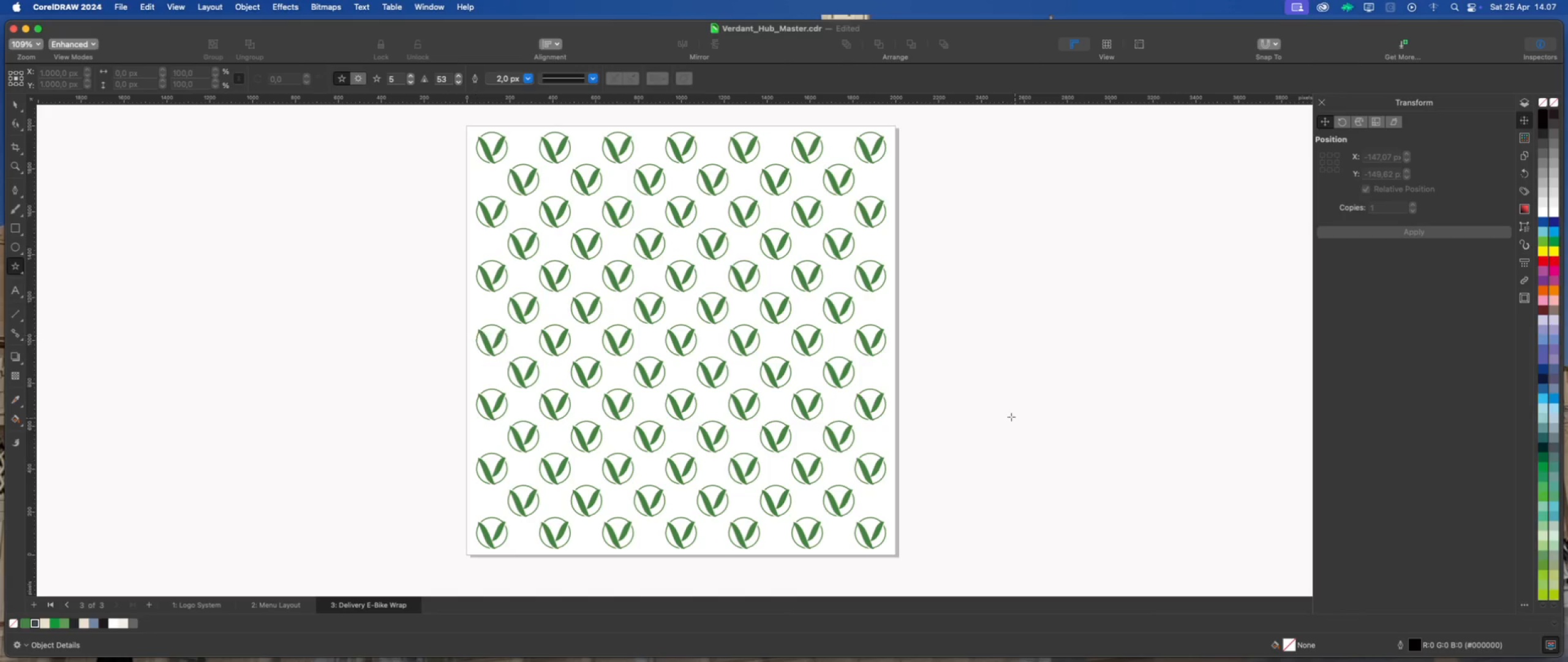 
scroll: coordinate [855, 333], scroll_direction: up, amount: 5.0
 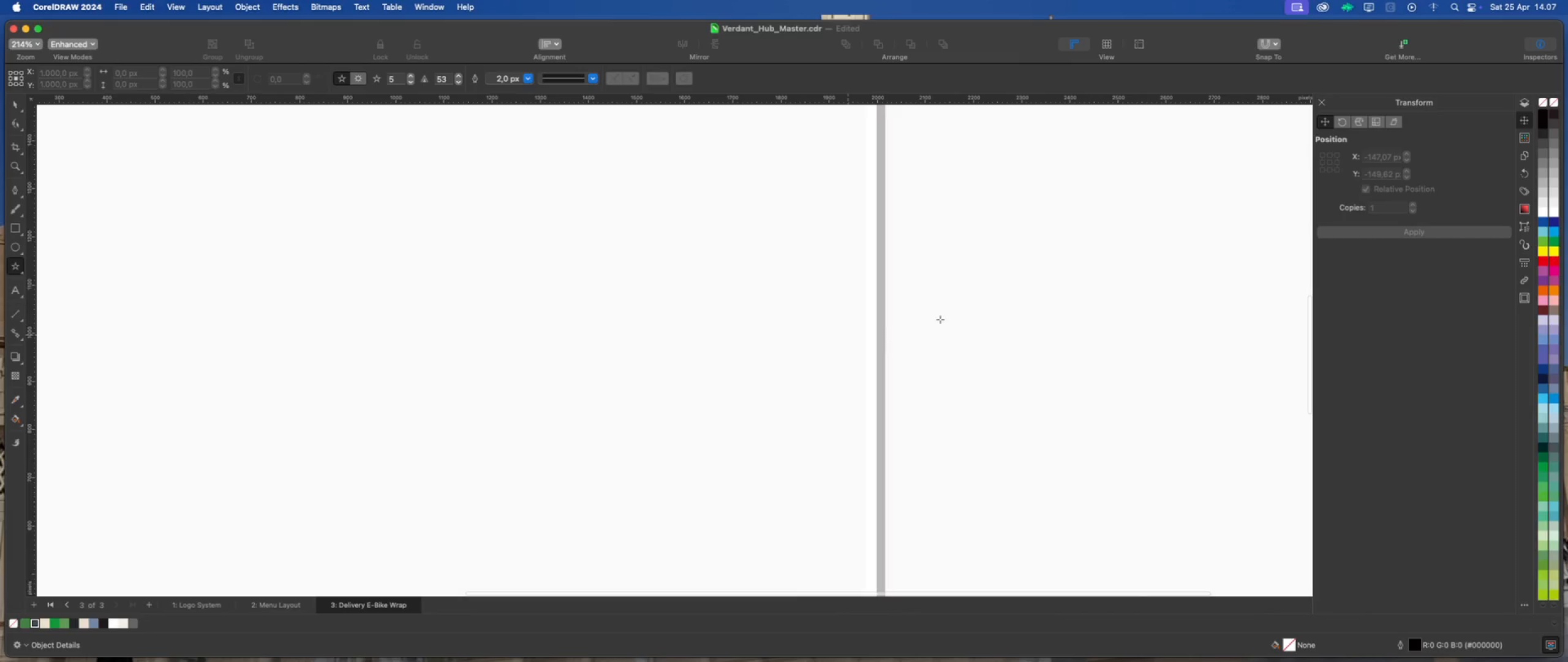 
left_click_drag(start_coordinate=[944, 314], to_coordinate=[995, 348])
 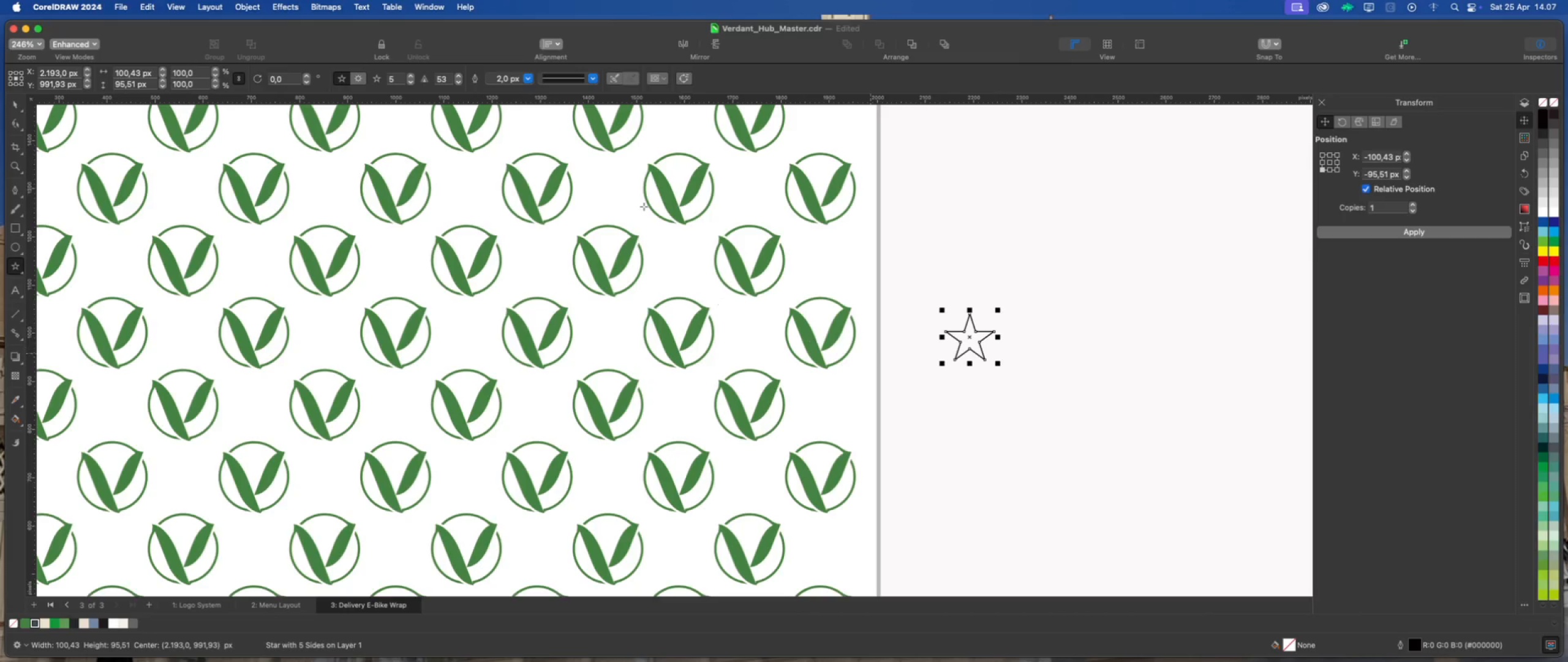 
hold_key(key=CommandLeft, duration=1.54)
 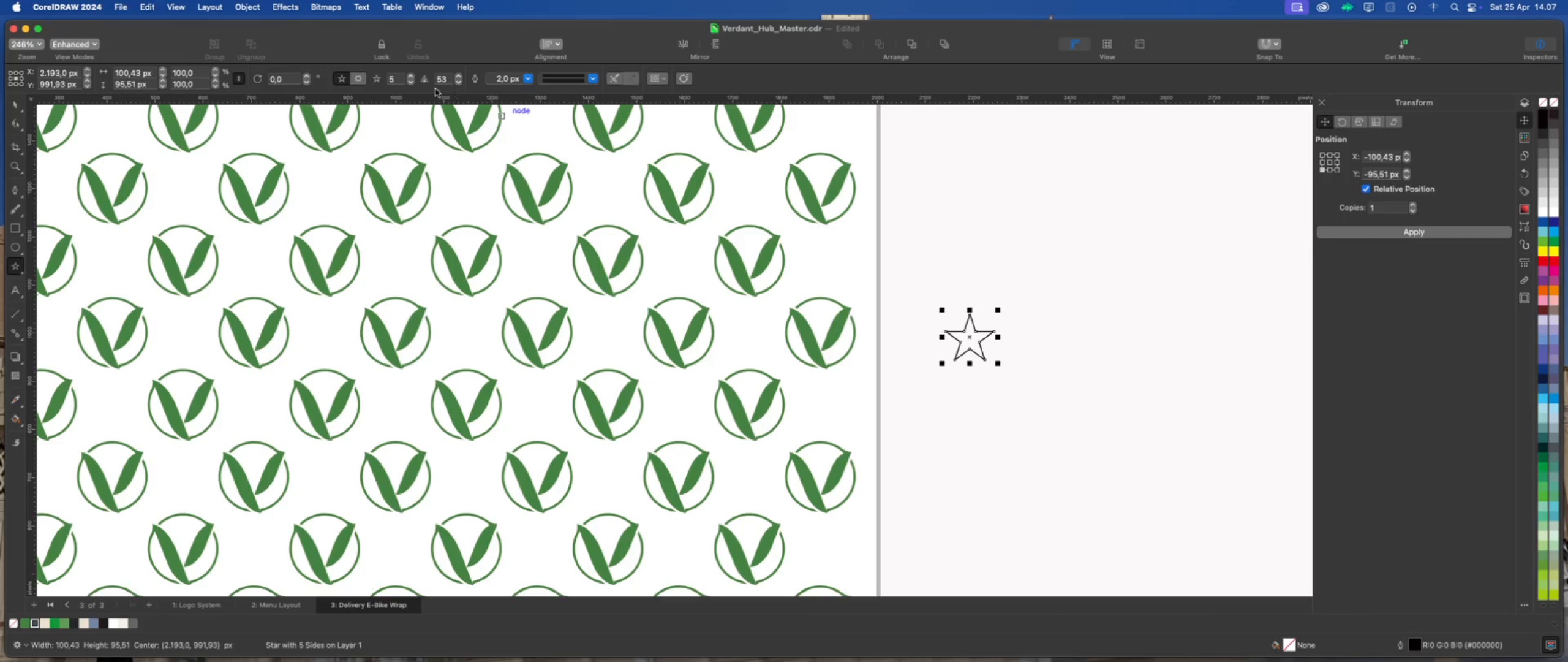 
left_click([411, 83])
 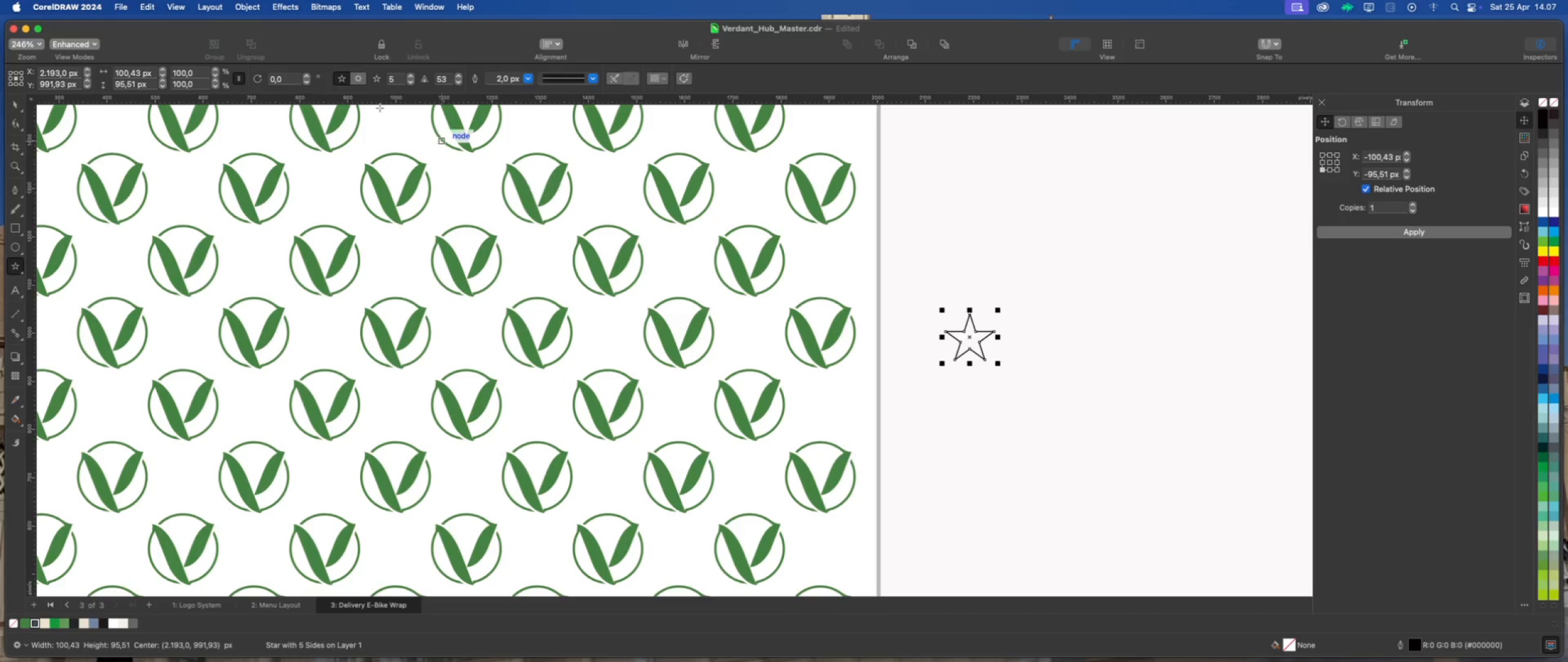 
left_click([411, 82])
 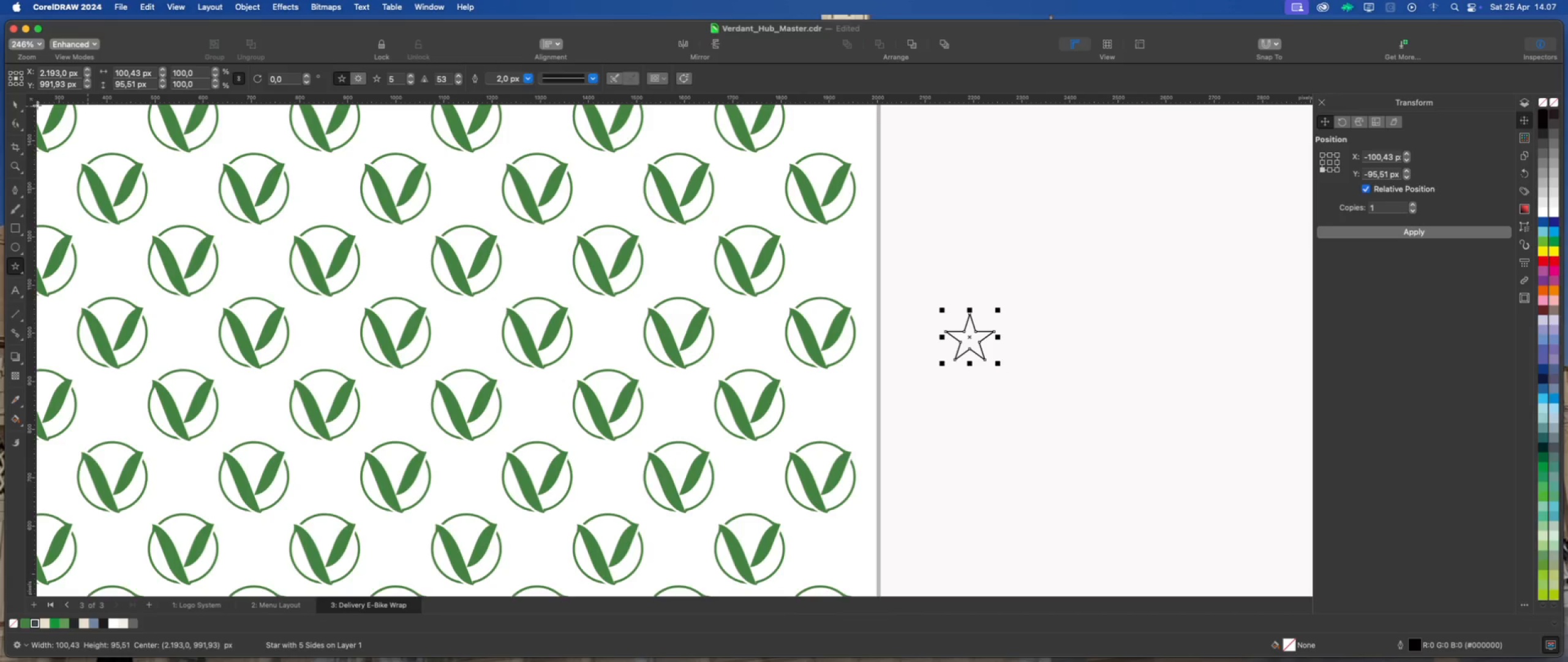 
left_click([14, 104])
 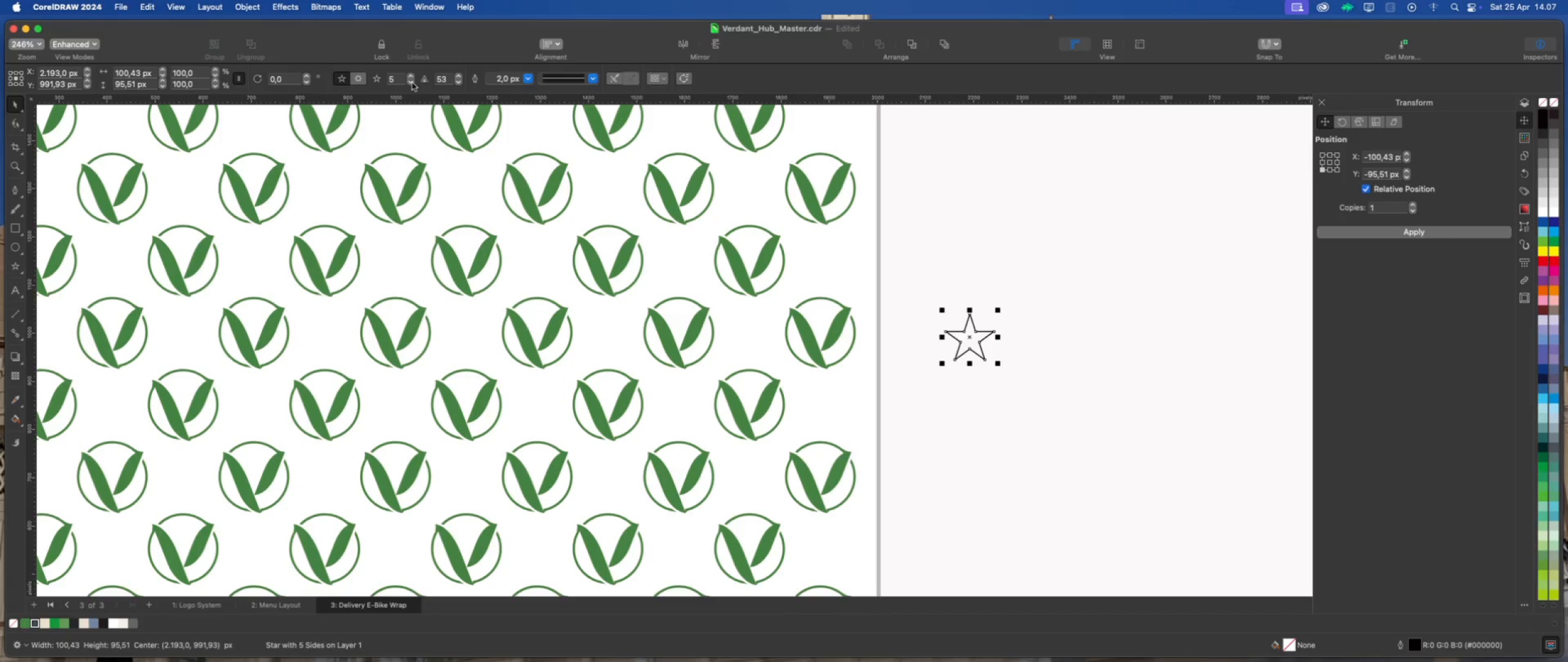 
left_click([412, 83])
 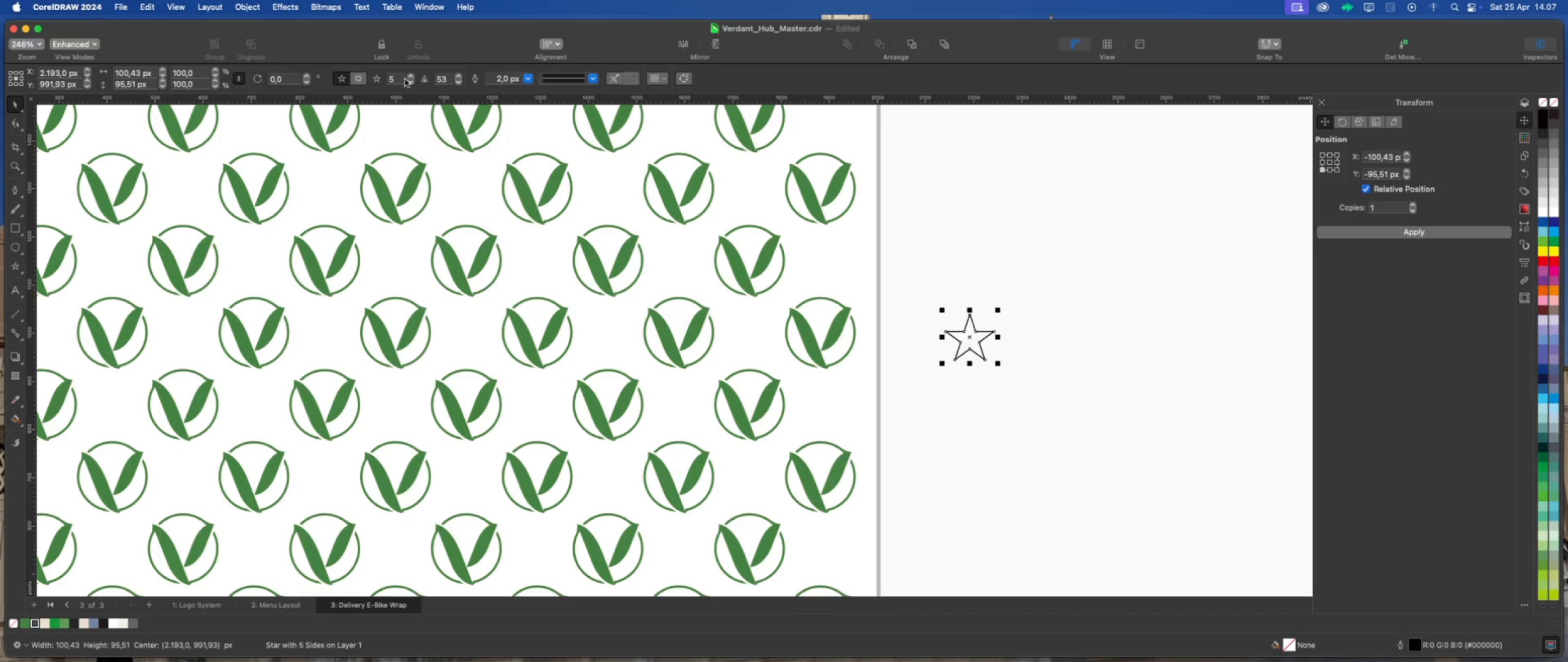 
left_click([402, 79])
 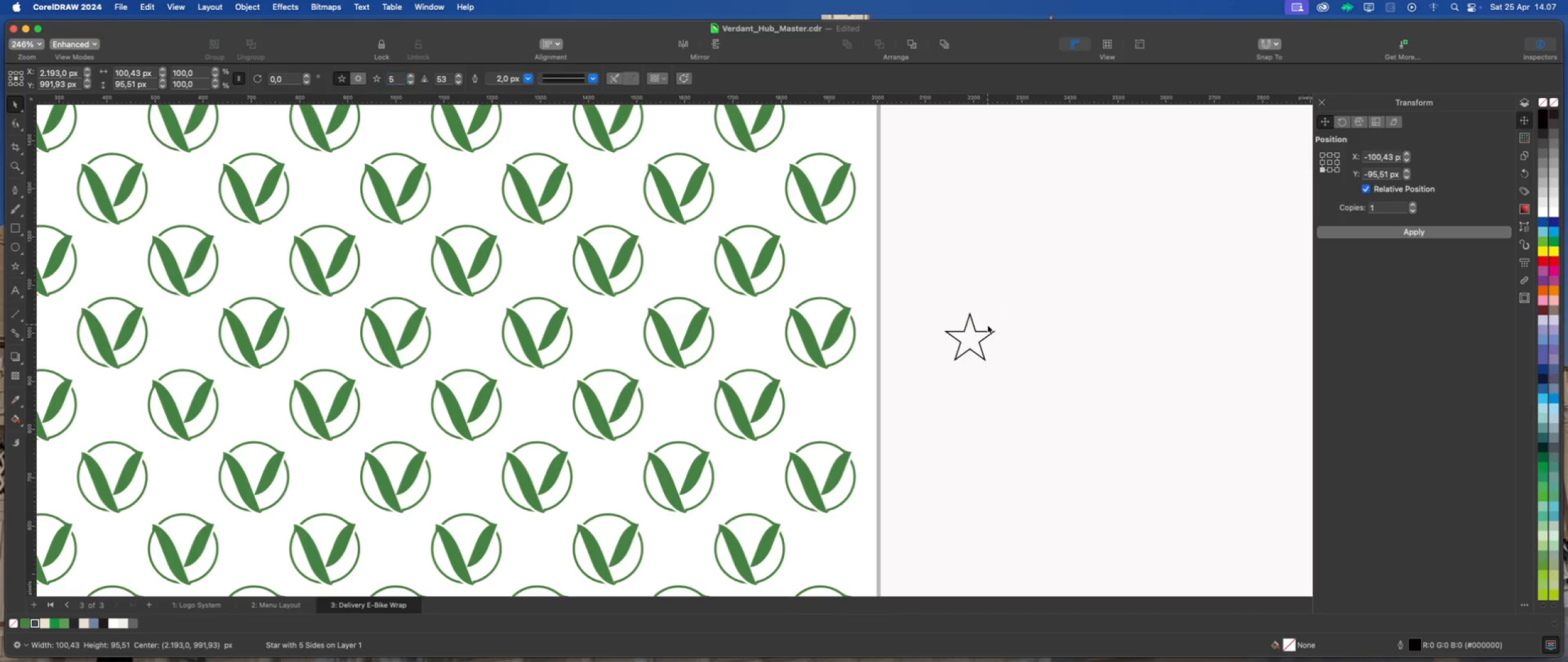 
left_click([965, 337])
 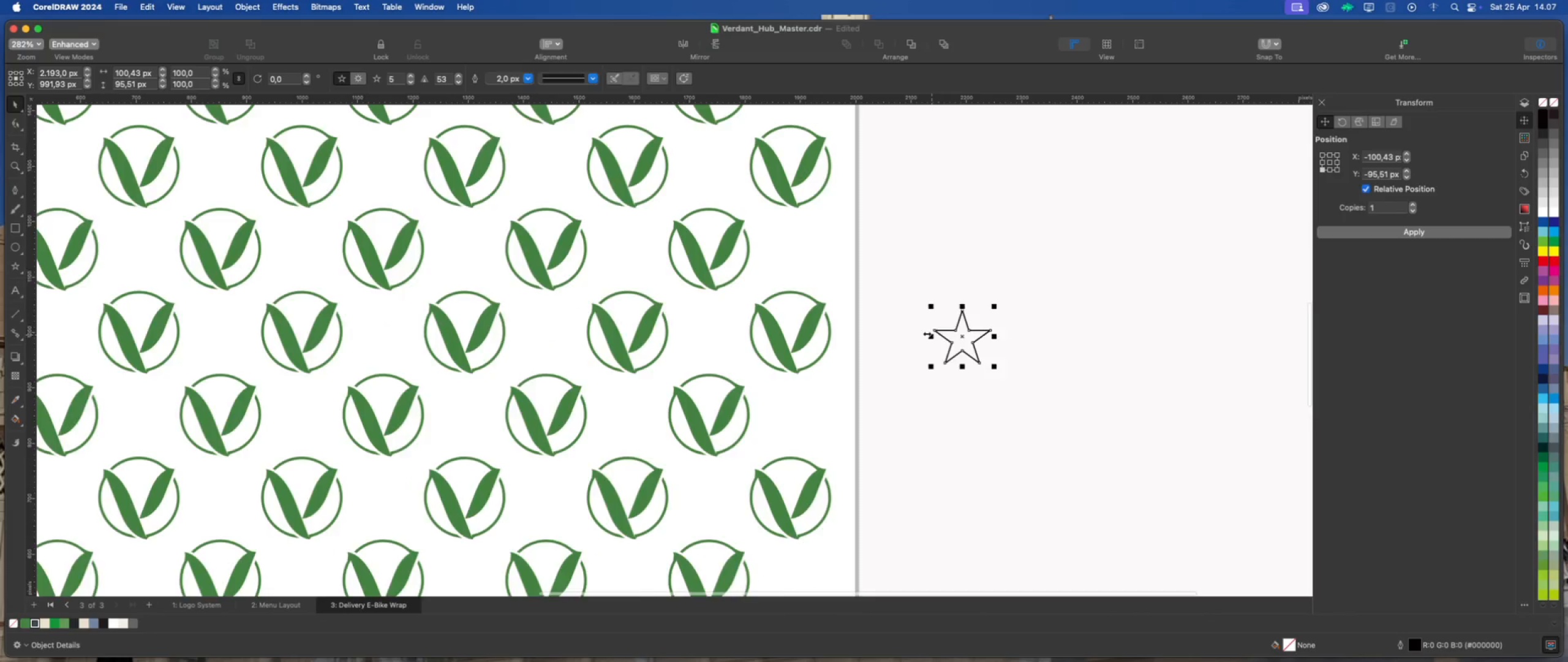 
scroll: coordinate [924, 332], scroll_direction: up, amount: 3.0
 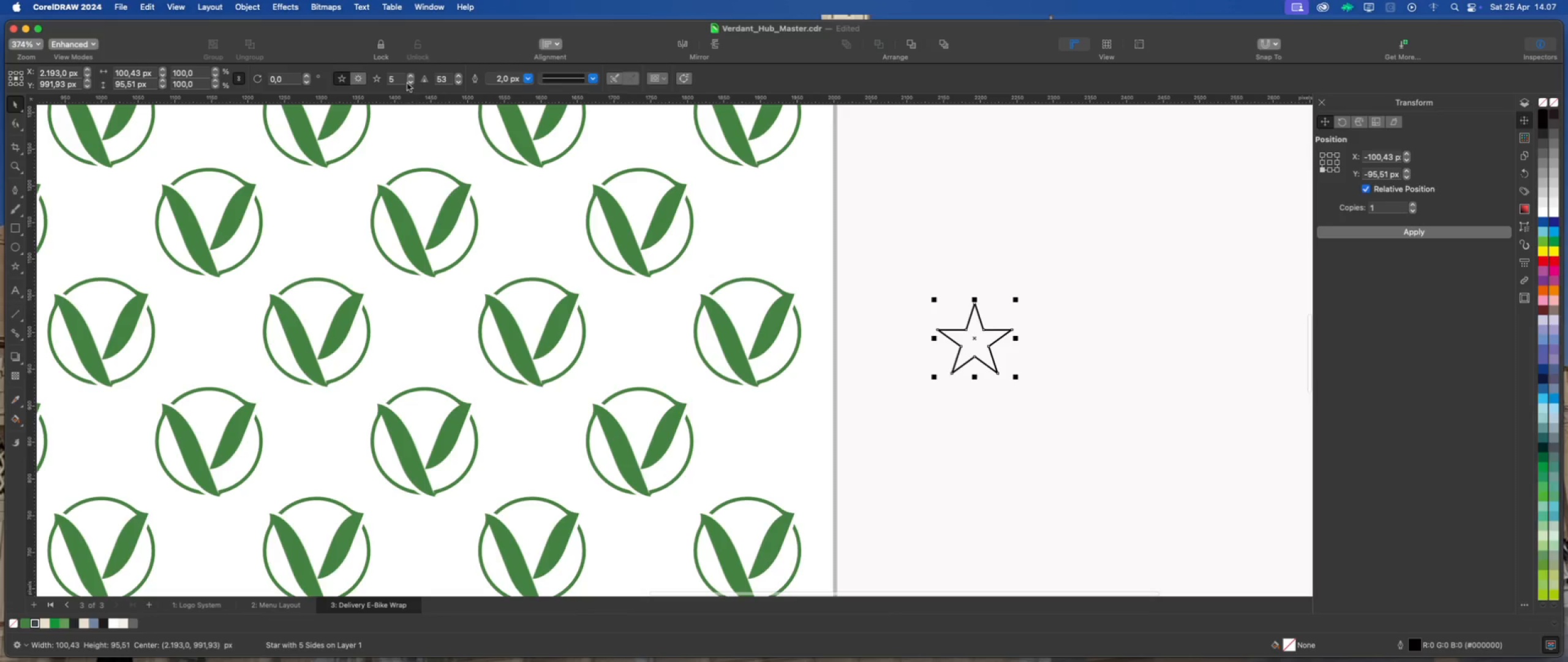 
left_click([410, 81])
 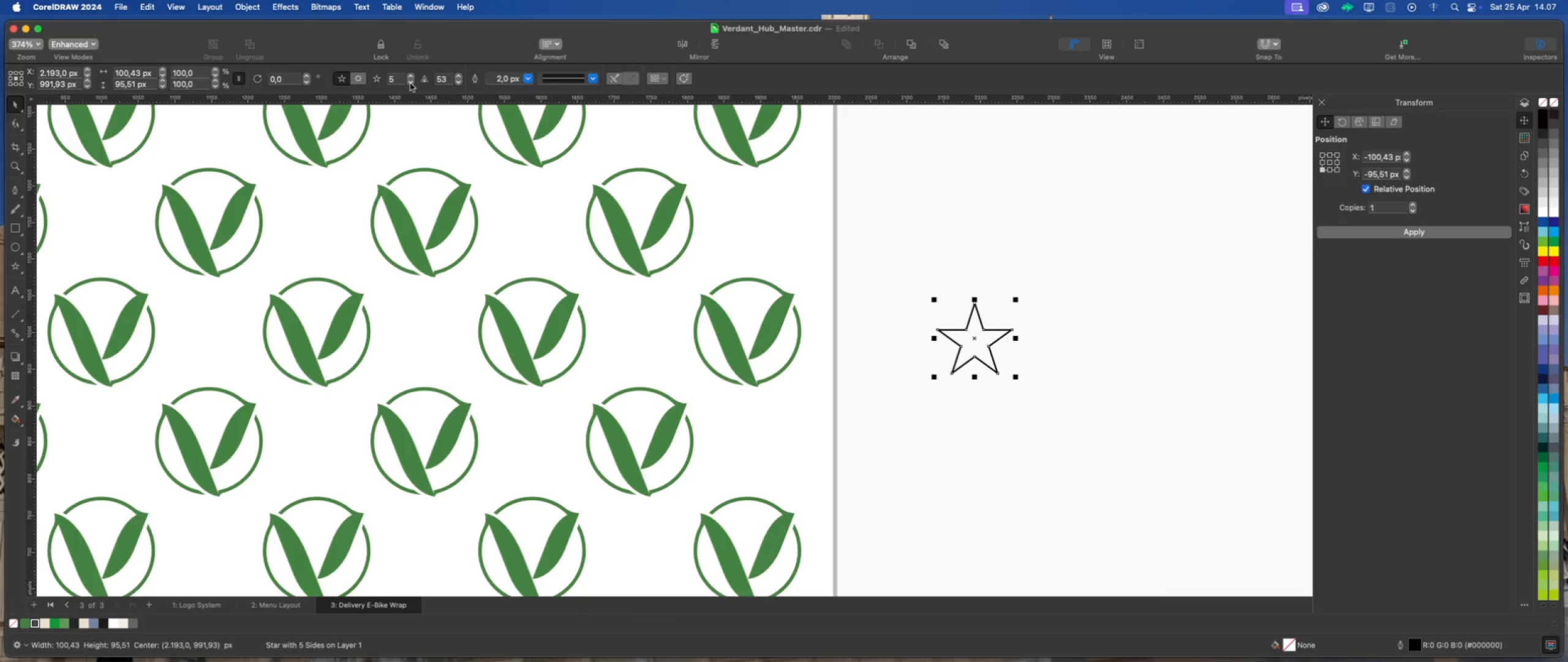 
left_click([410, 83])
 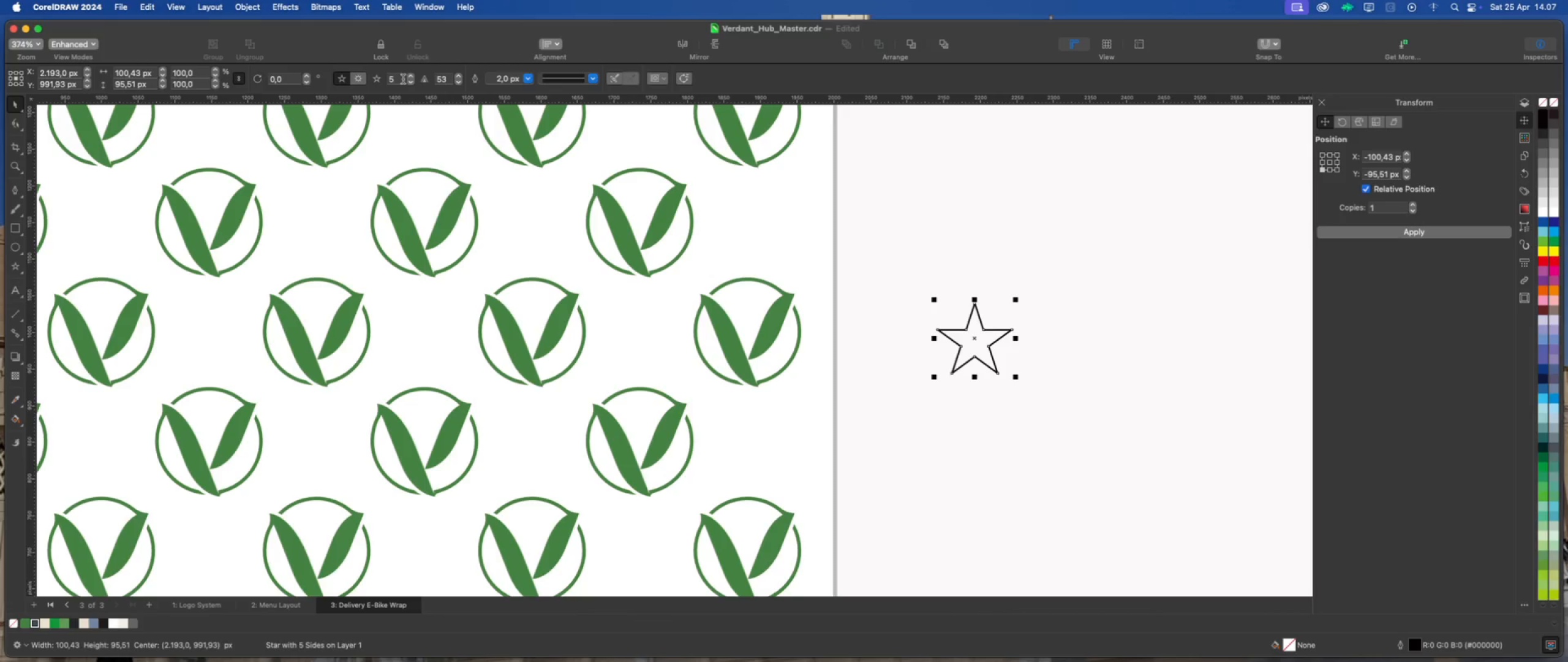 
left_click([401, 77])
 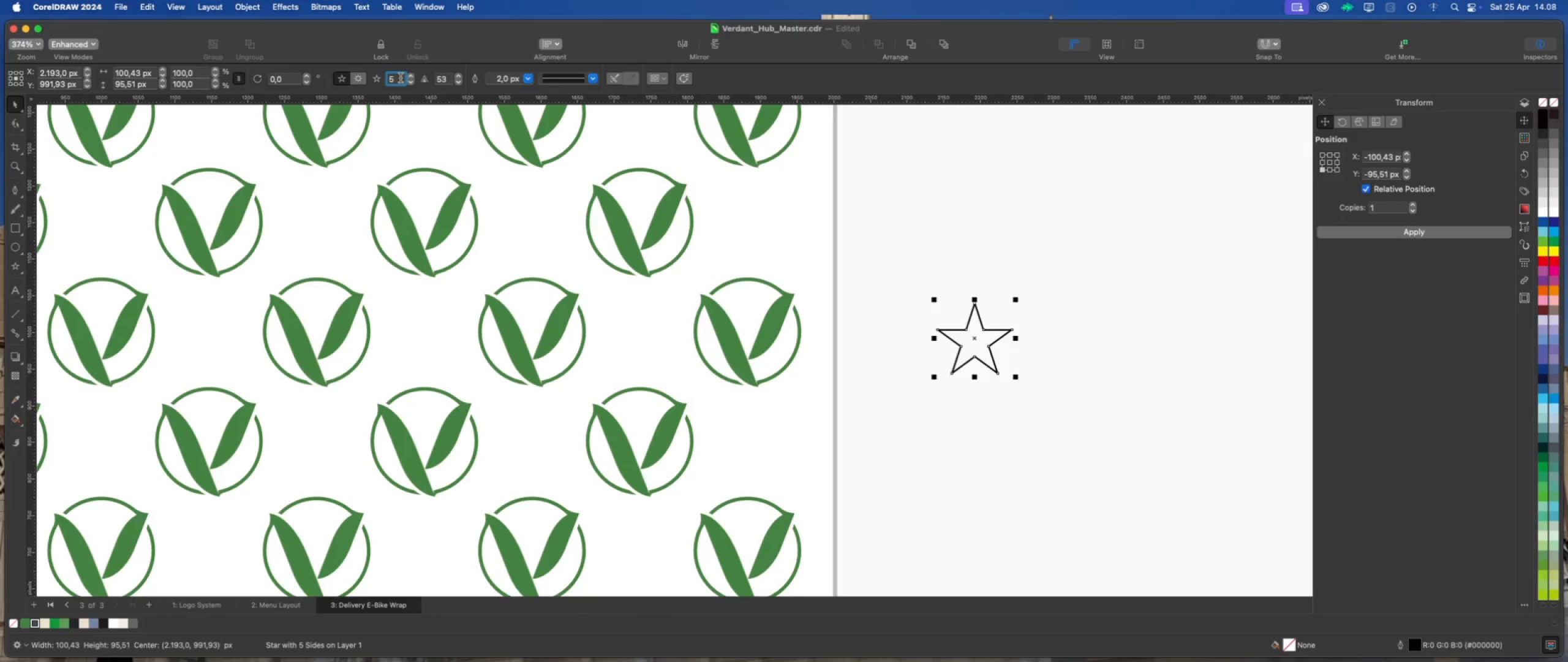 
key(Backspace)
 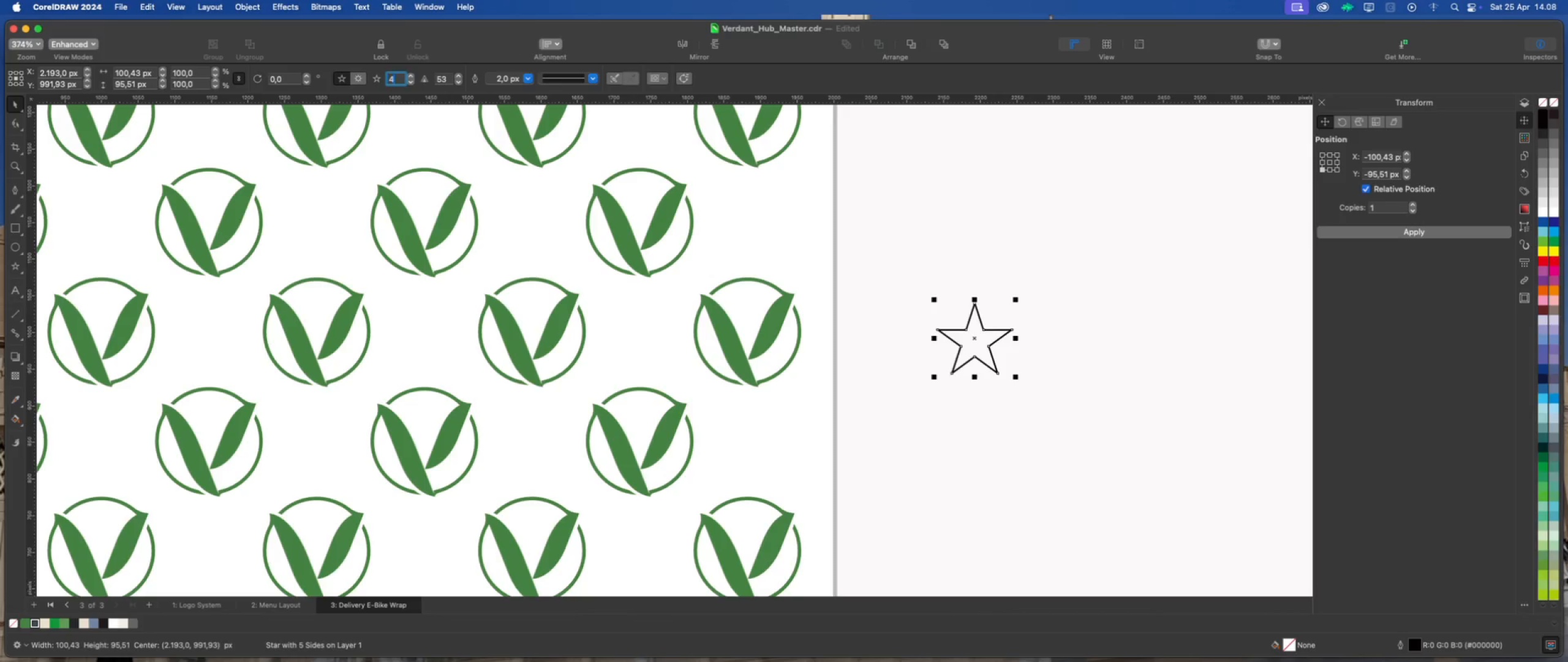 
key(4)
 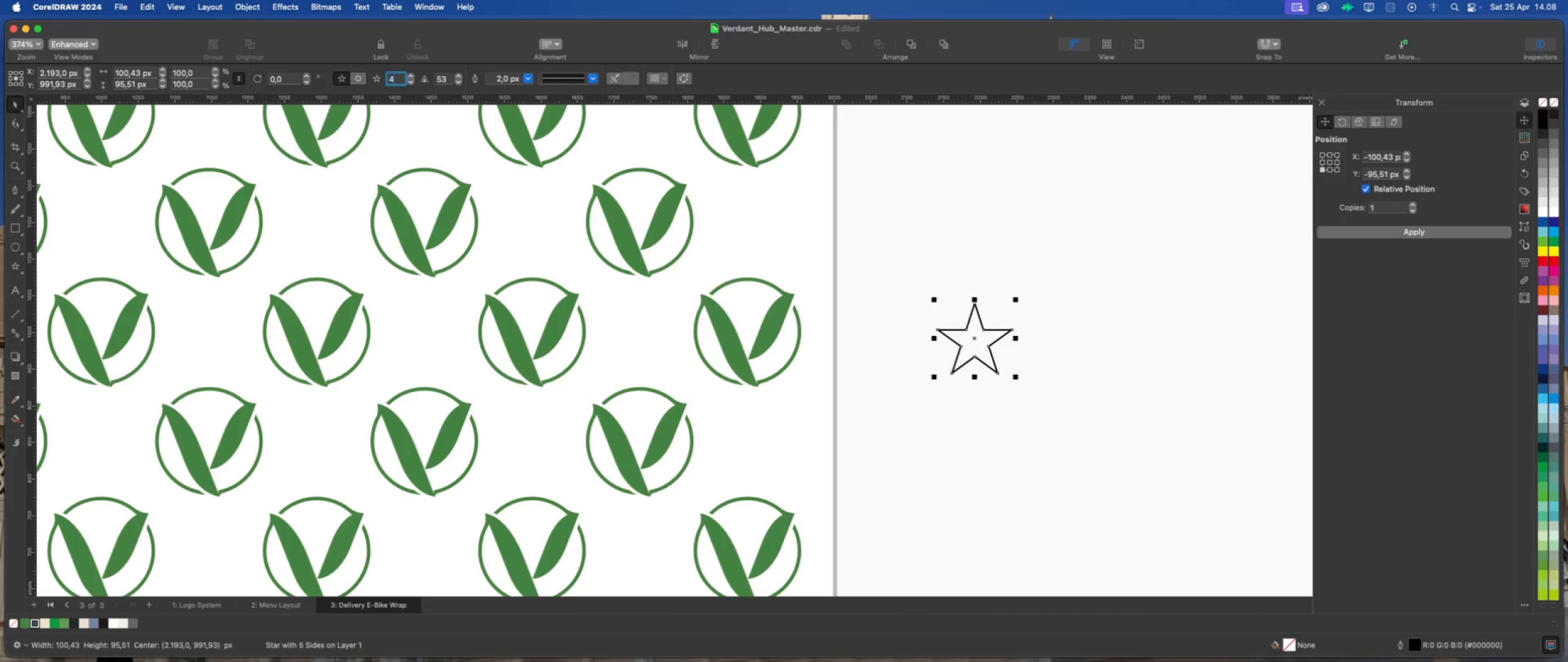 
key(Enter)
 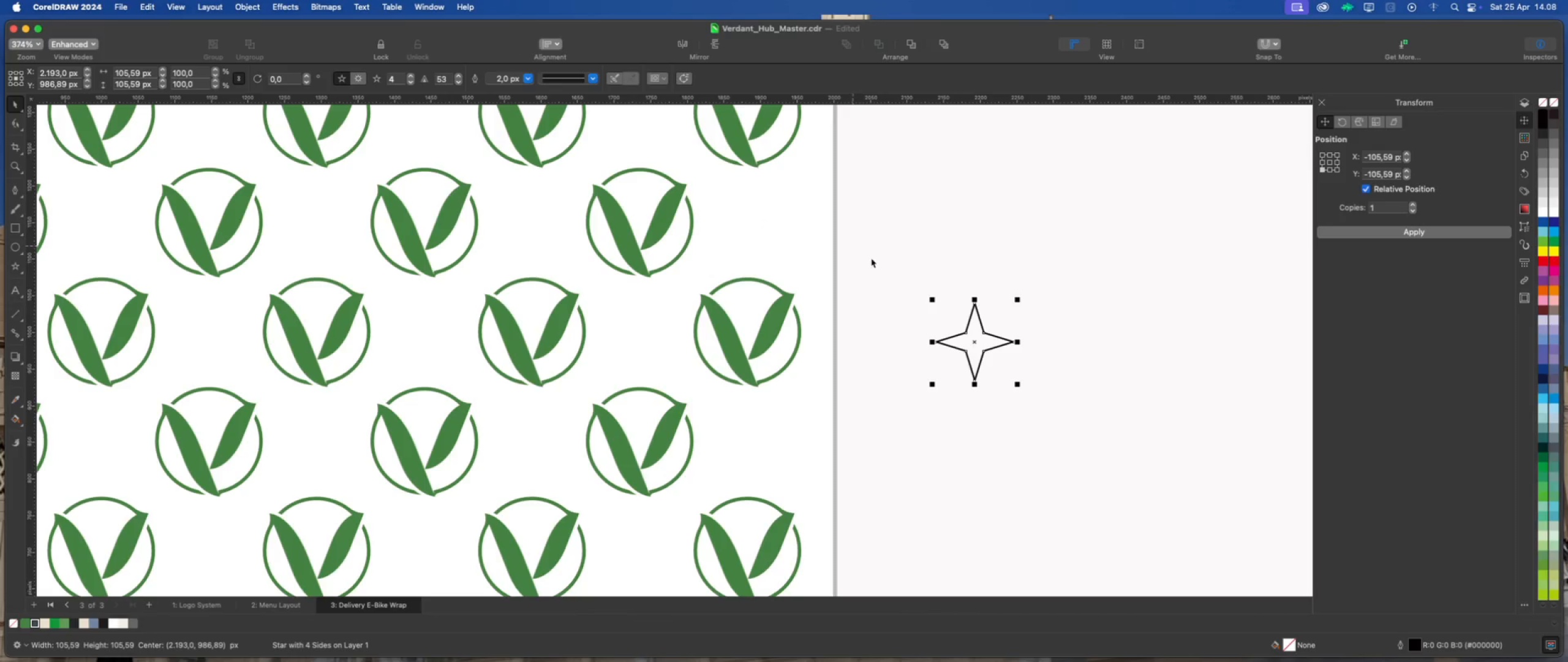 
scroll: coordinate [1038, 333], scroll_direction: up, amount: 4.0
 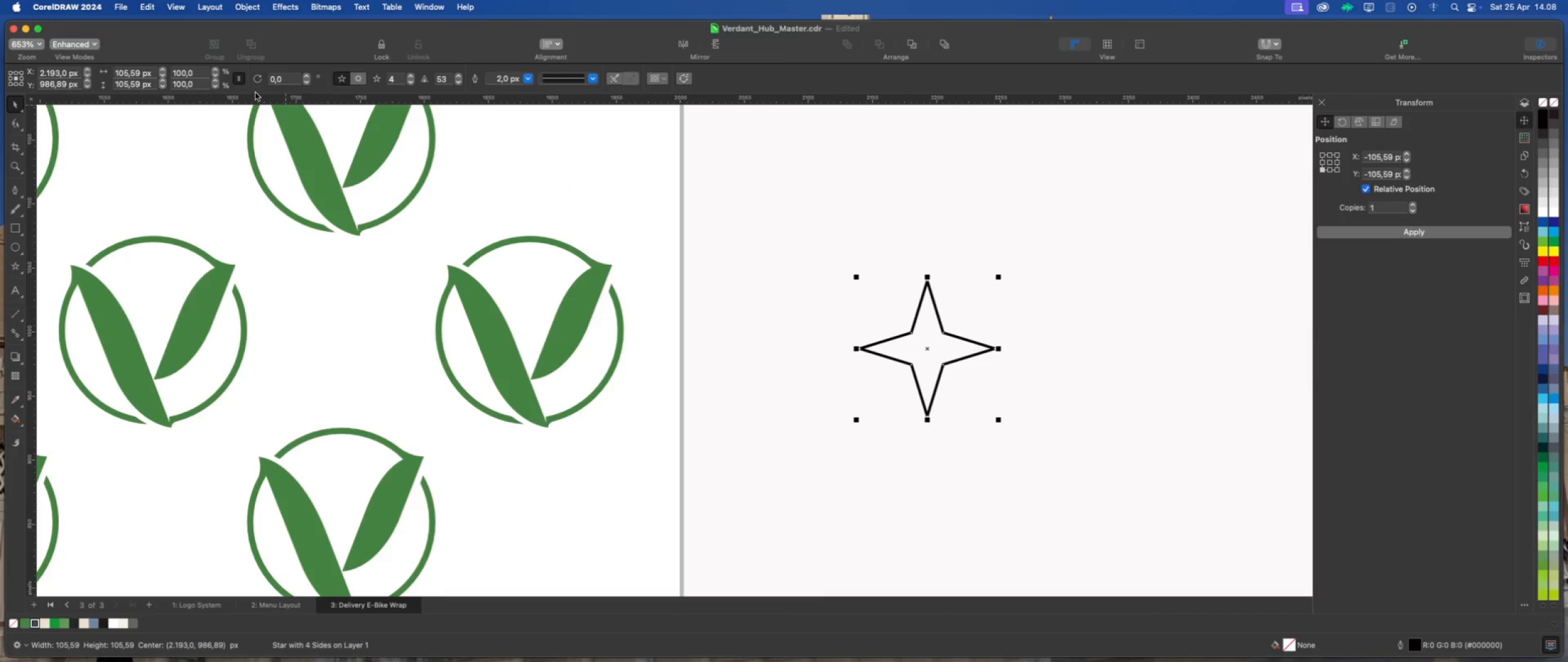 
left_click([12, 125])
 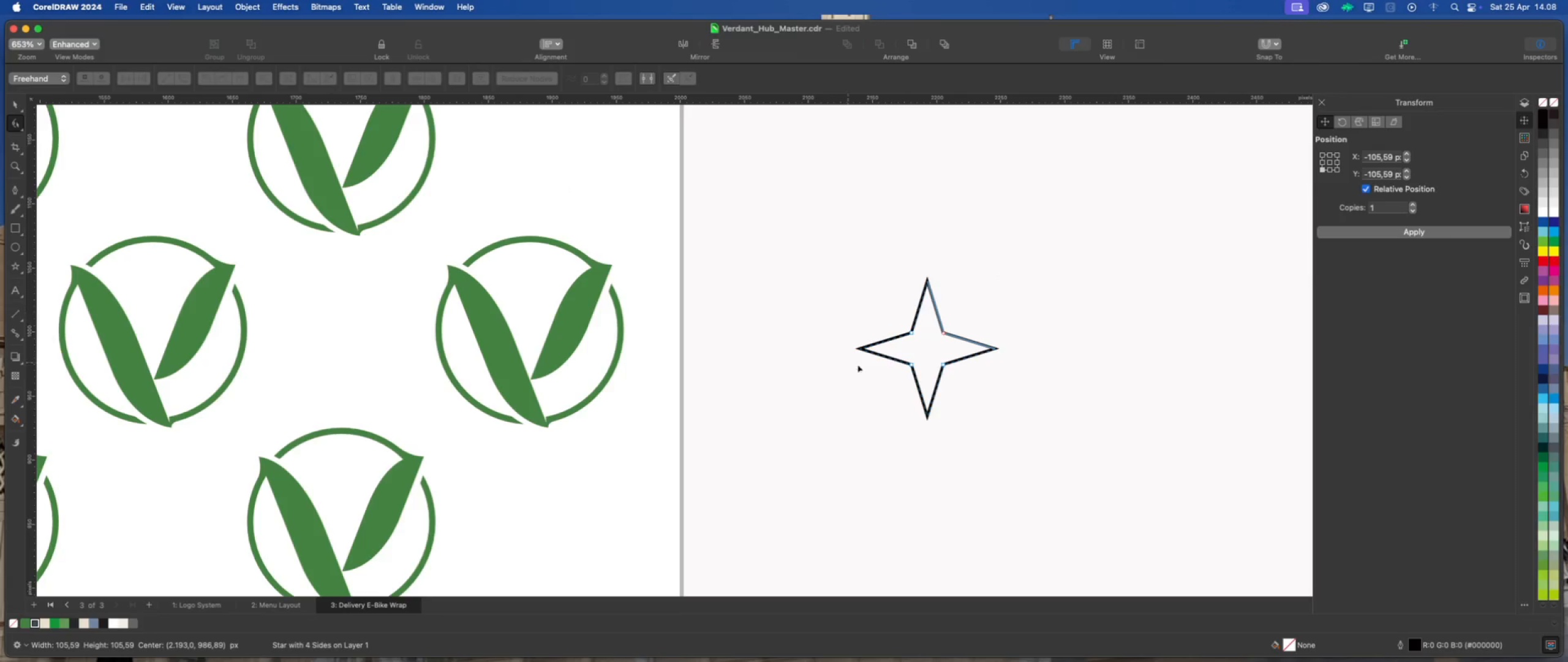 
scroll: coordinate [943, 327], scroll_direction: up, amount: 6.0
 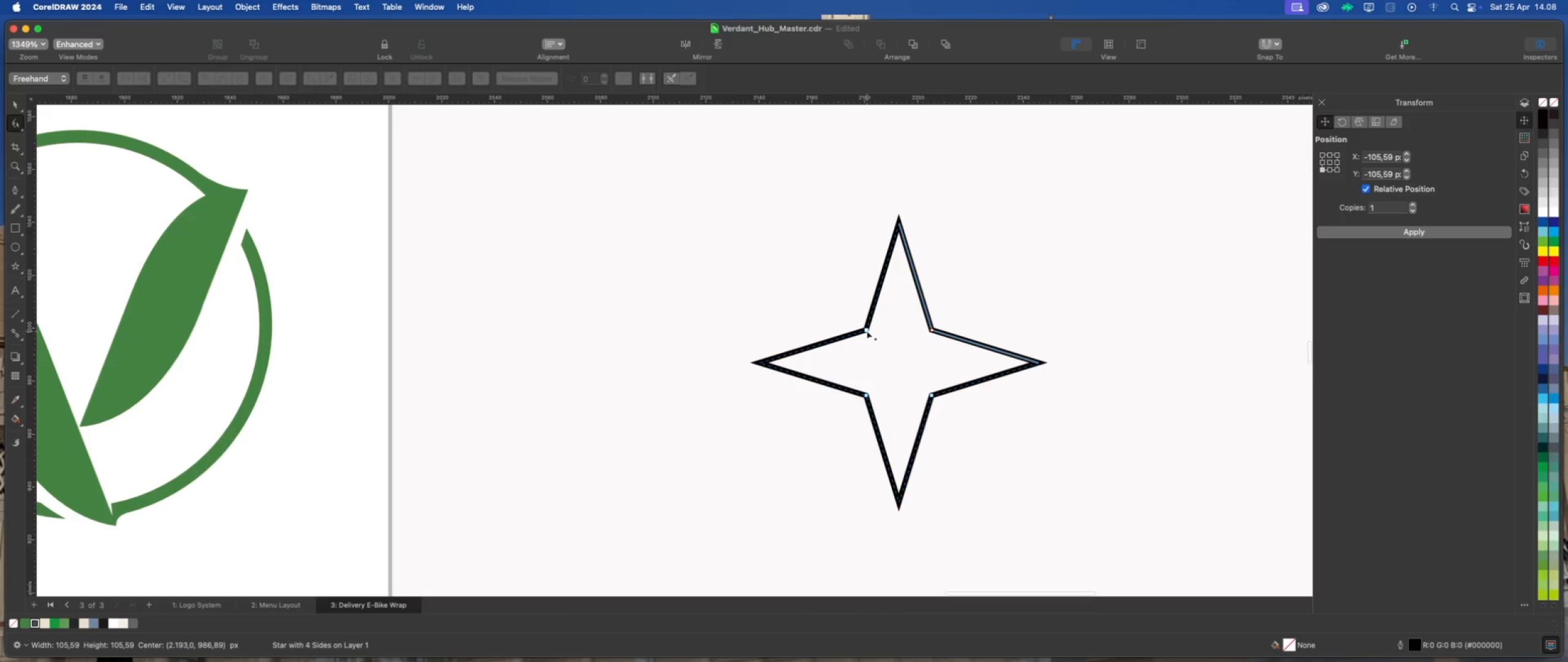 
left_click_drag(start_coordinate=[867, 331], to_coordinate=[876, 338])
 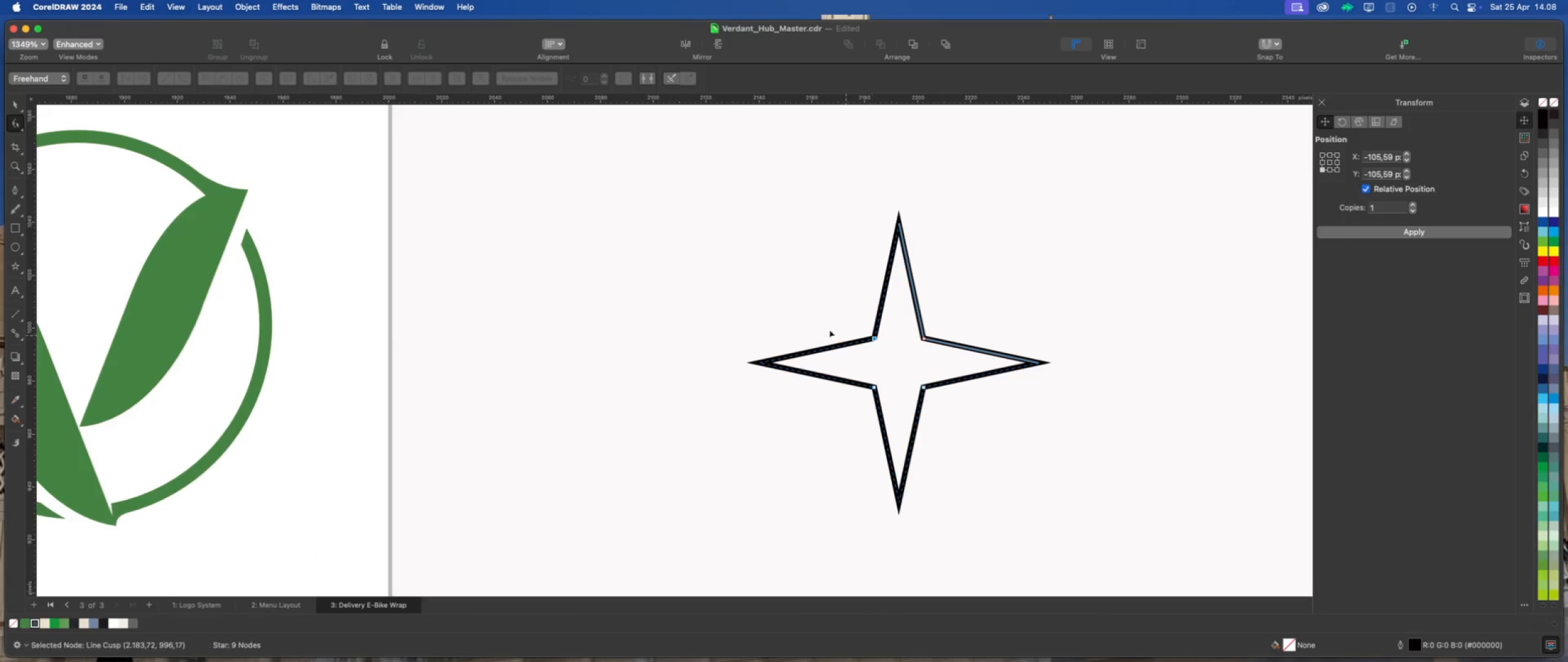 
scroll: coordinate [815, 325], scroll_direction: up, amount: 1.0
 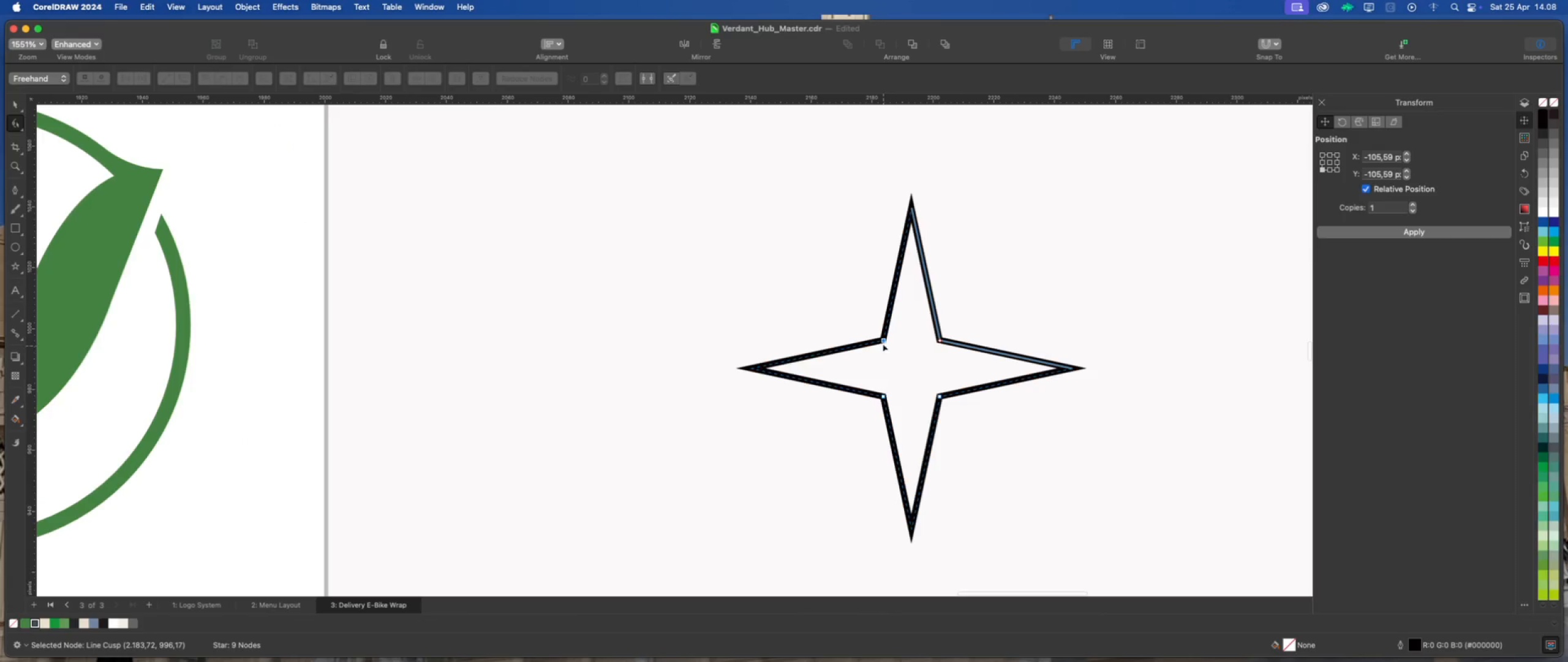 
left_click_drag(start_coordinate=[882, 339], to_coordinate=[875, 334])
 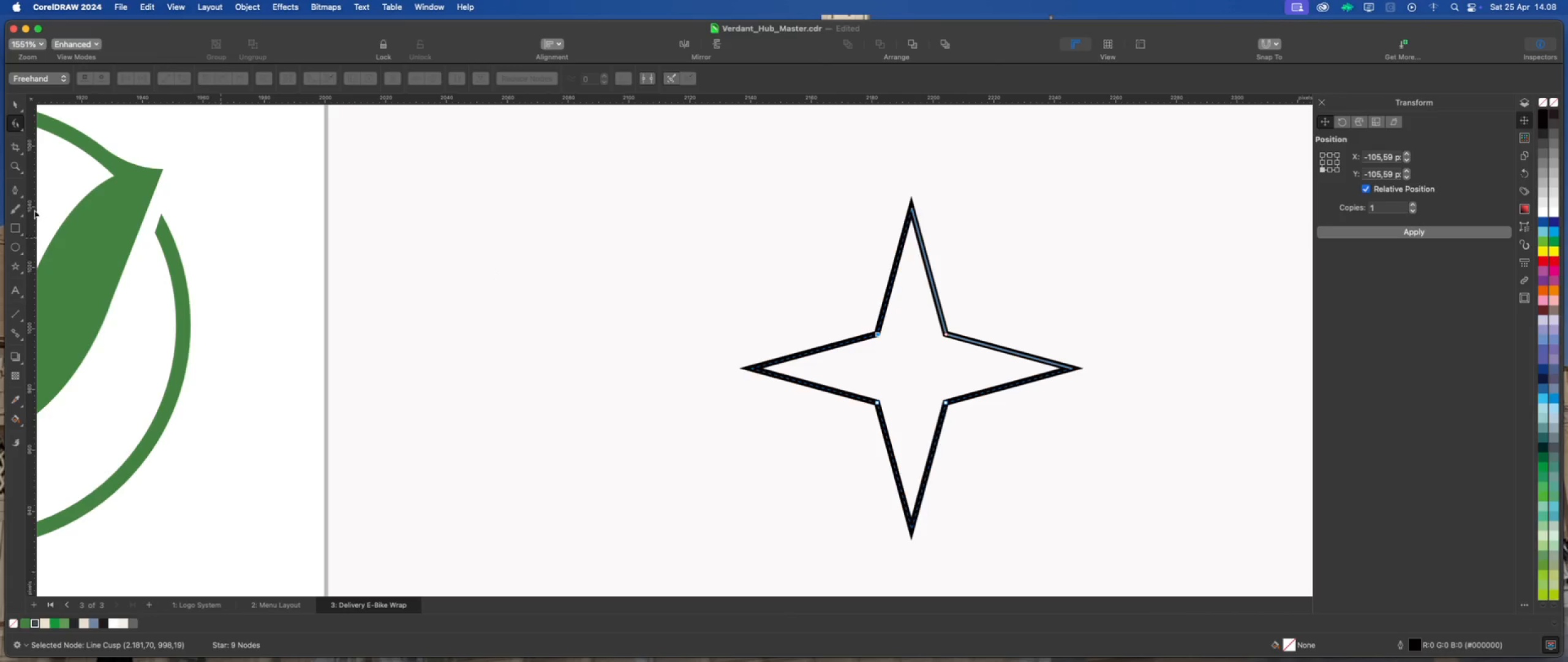 
left_click([12, 104])
 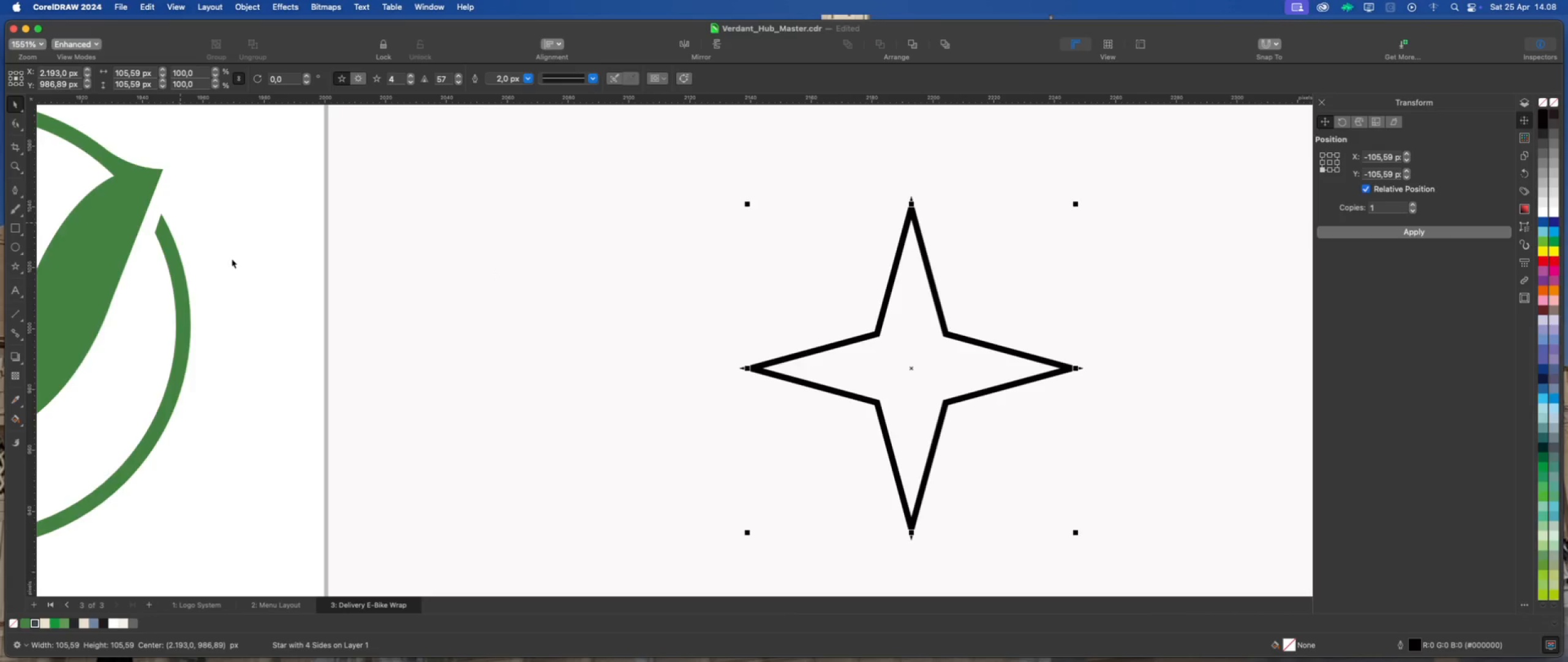 
scroll: coordinate [265, 283], scroll_direction: down, amount: 4.0
 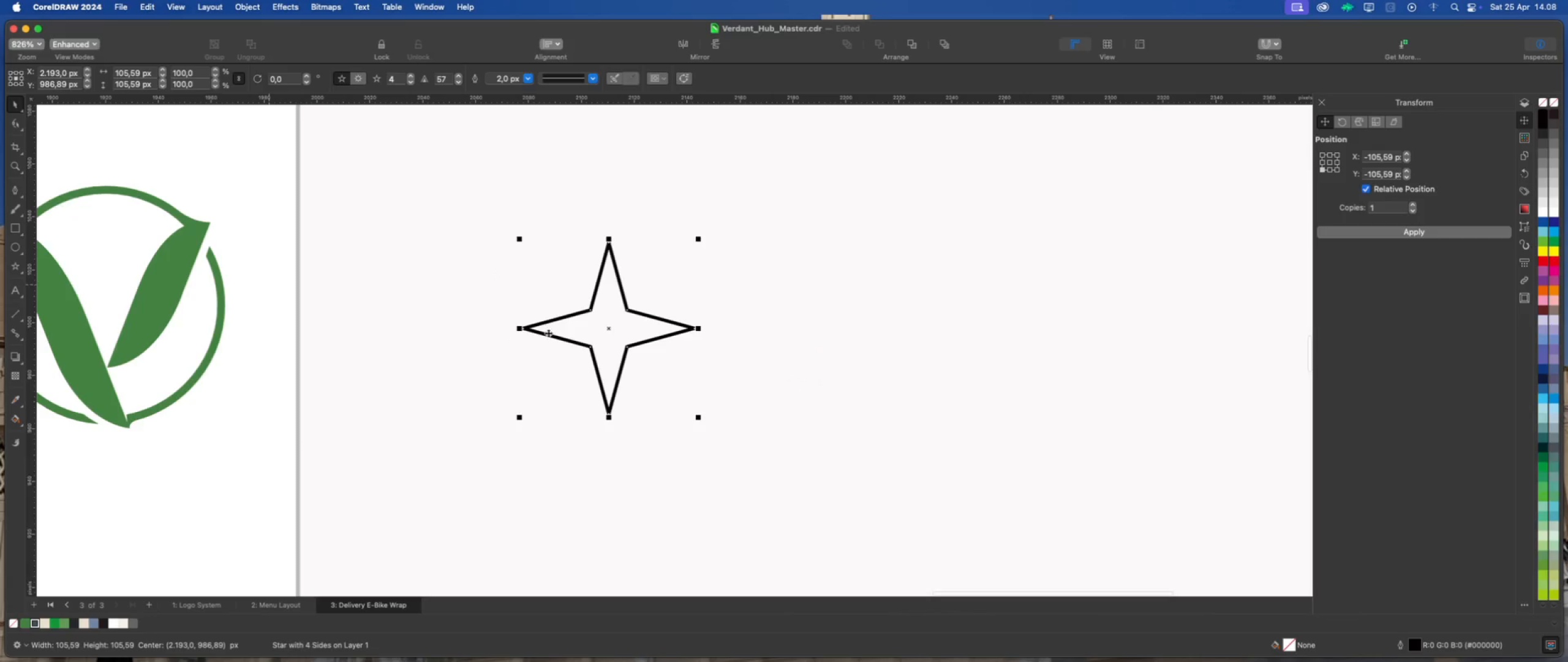 
scroll: coordinate [627, 248], scroll_direction: up, amount: 6.0
 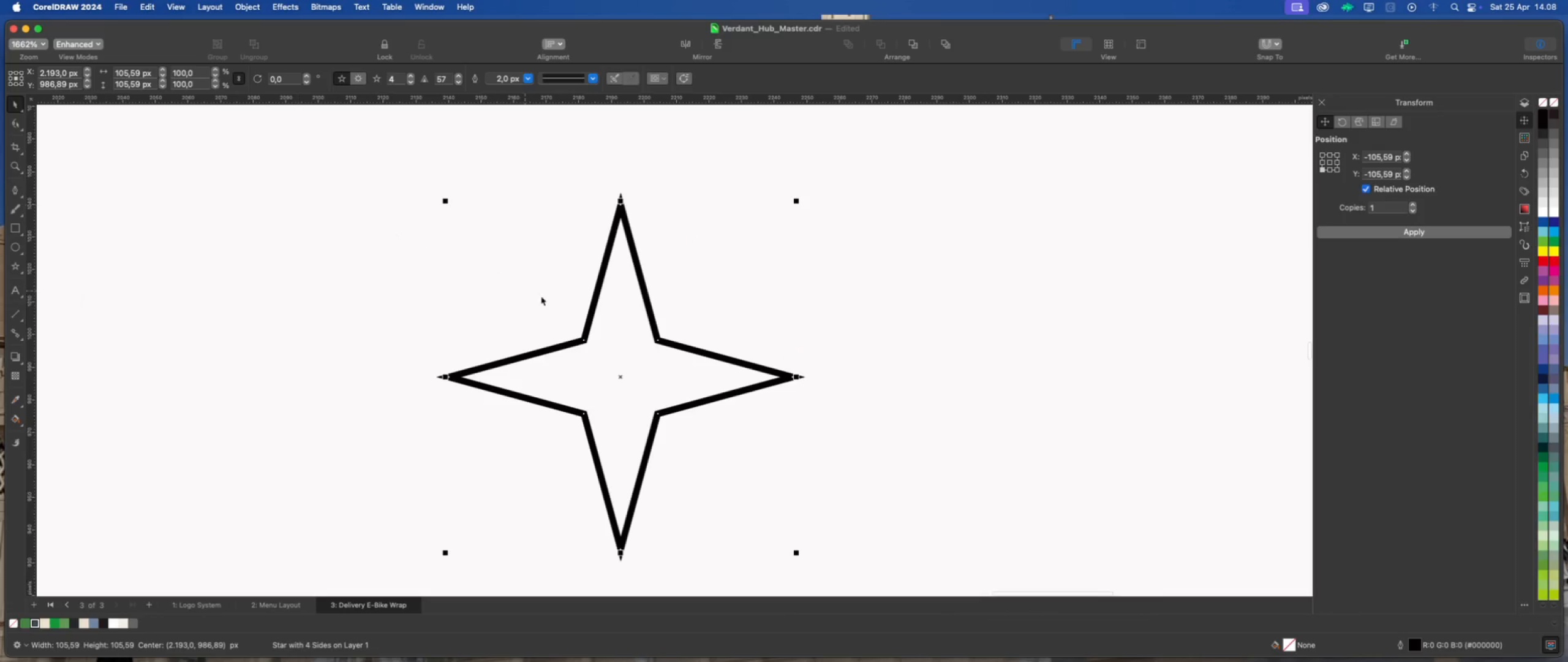 
right_click([618, 292])
 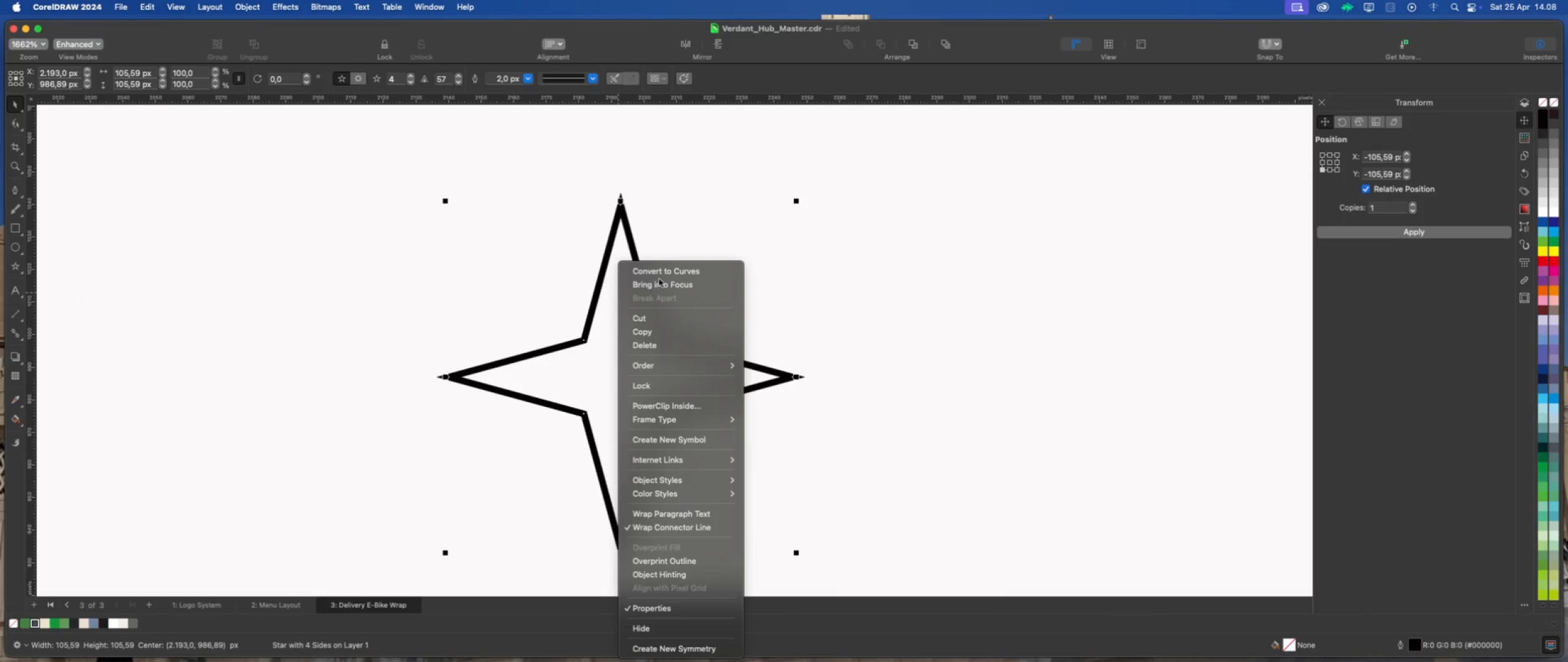 
left_click([666, 268])
 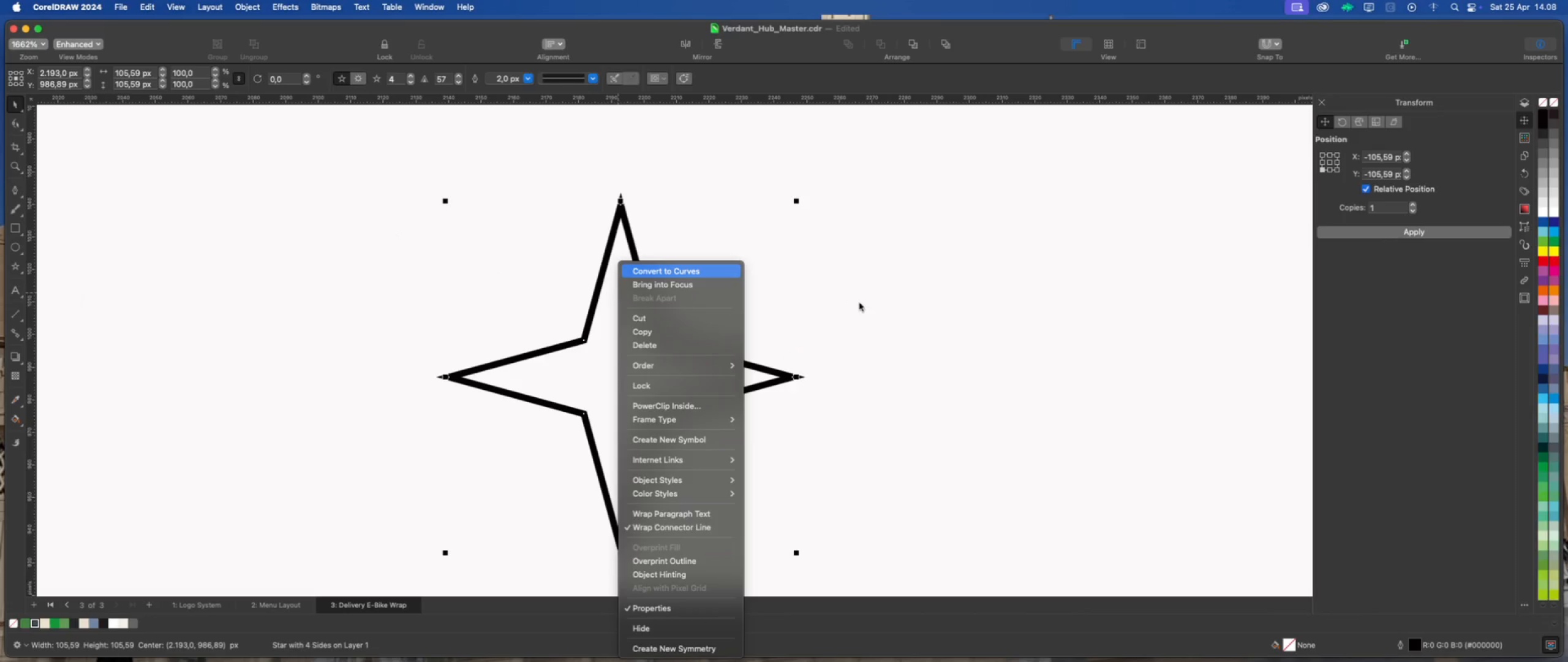 
left_click([712, 273])
 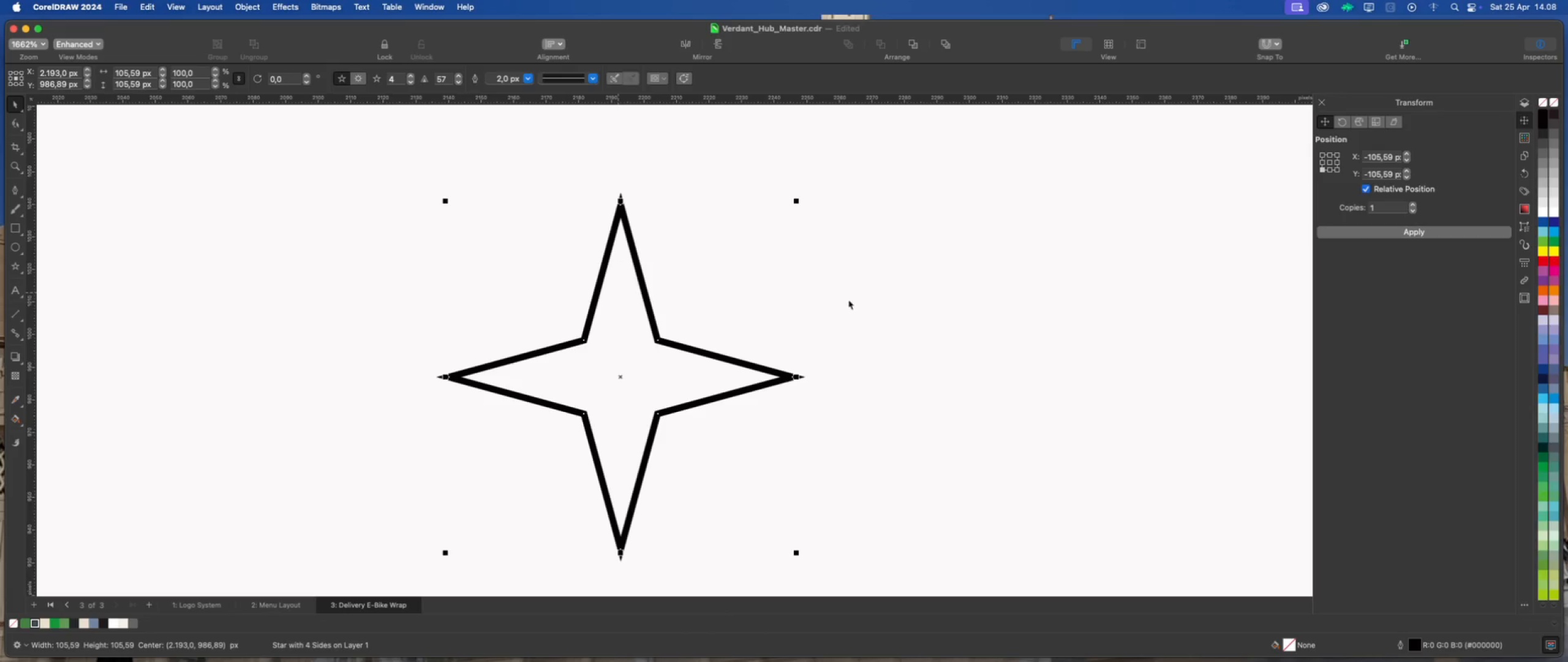 
left_click([868, 303])
 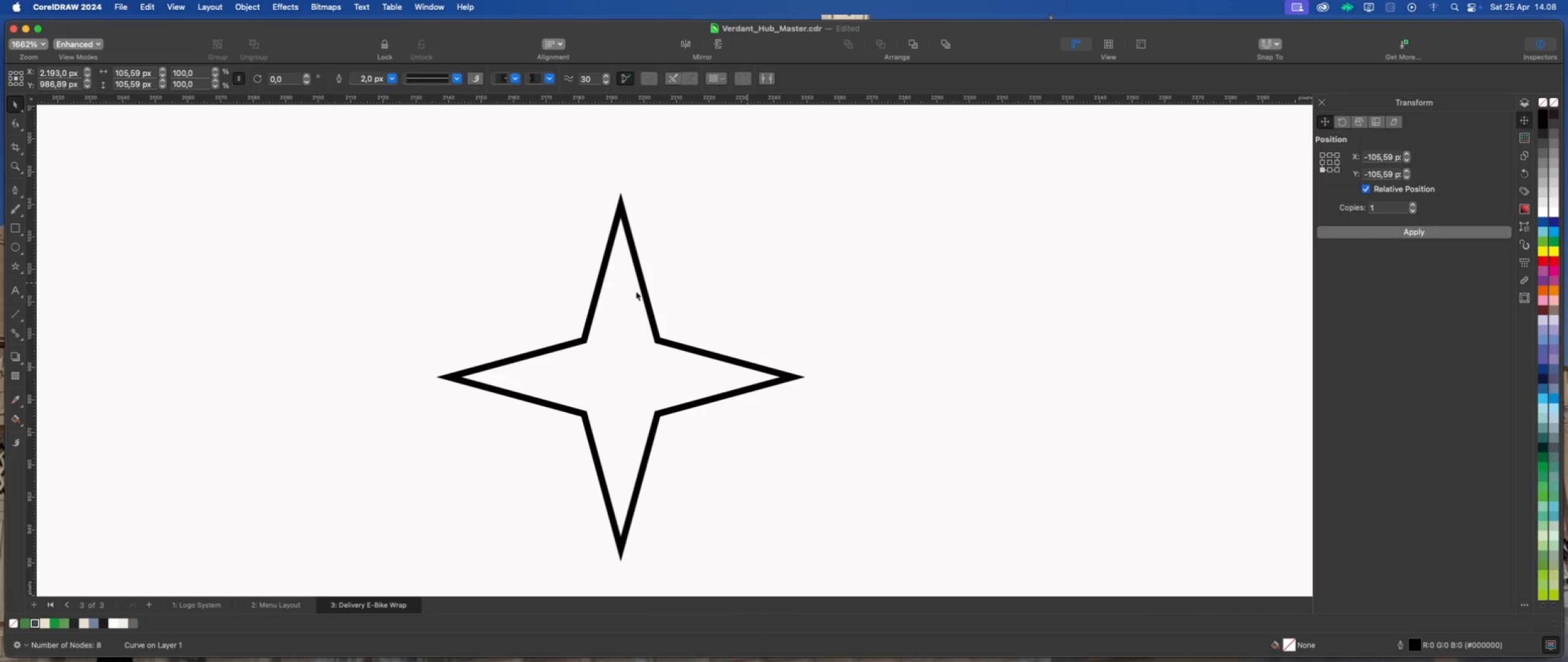 
left_click([625, 300])
 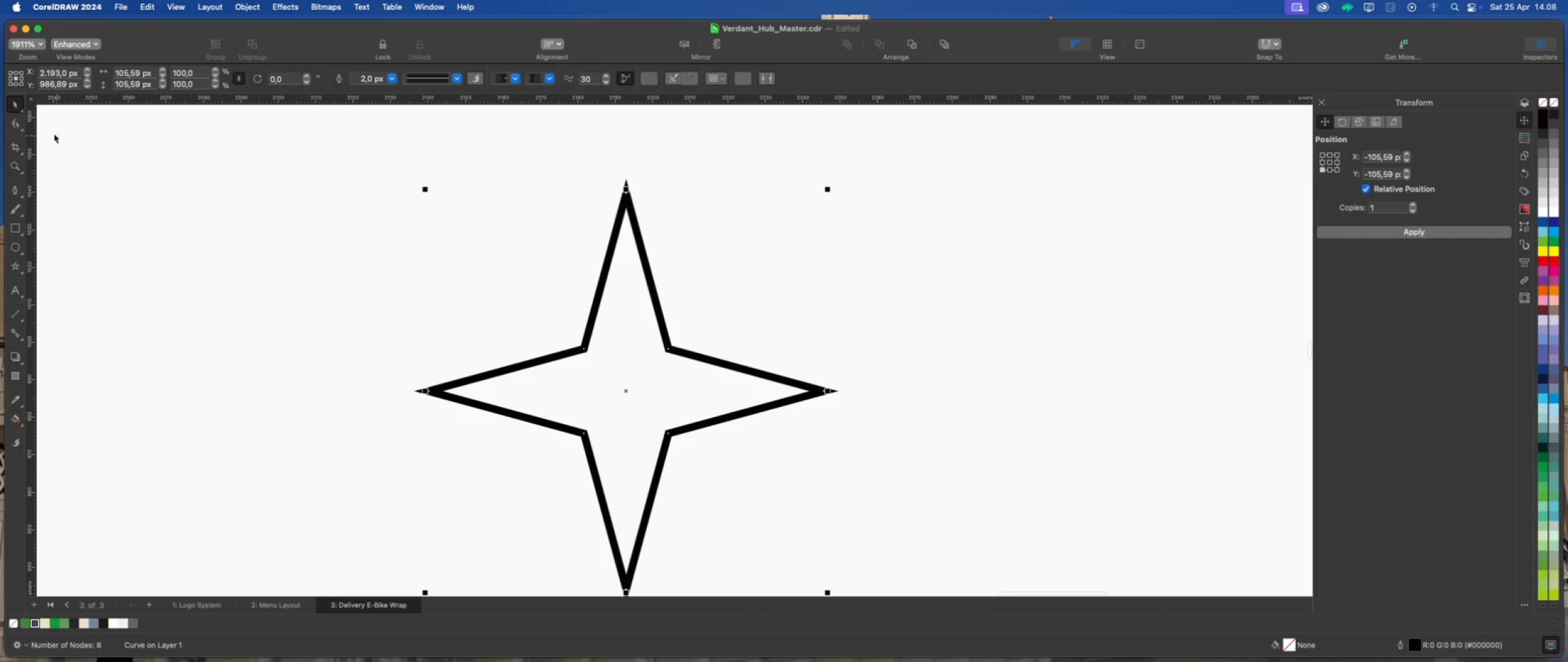 
scroll: coordinate [584, 283], scroll_direction: up, amount: 1.0
 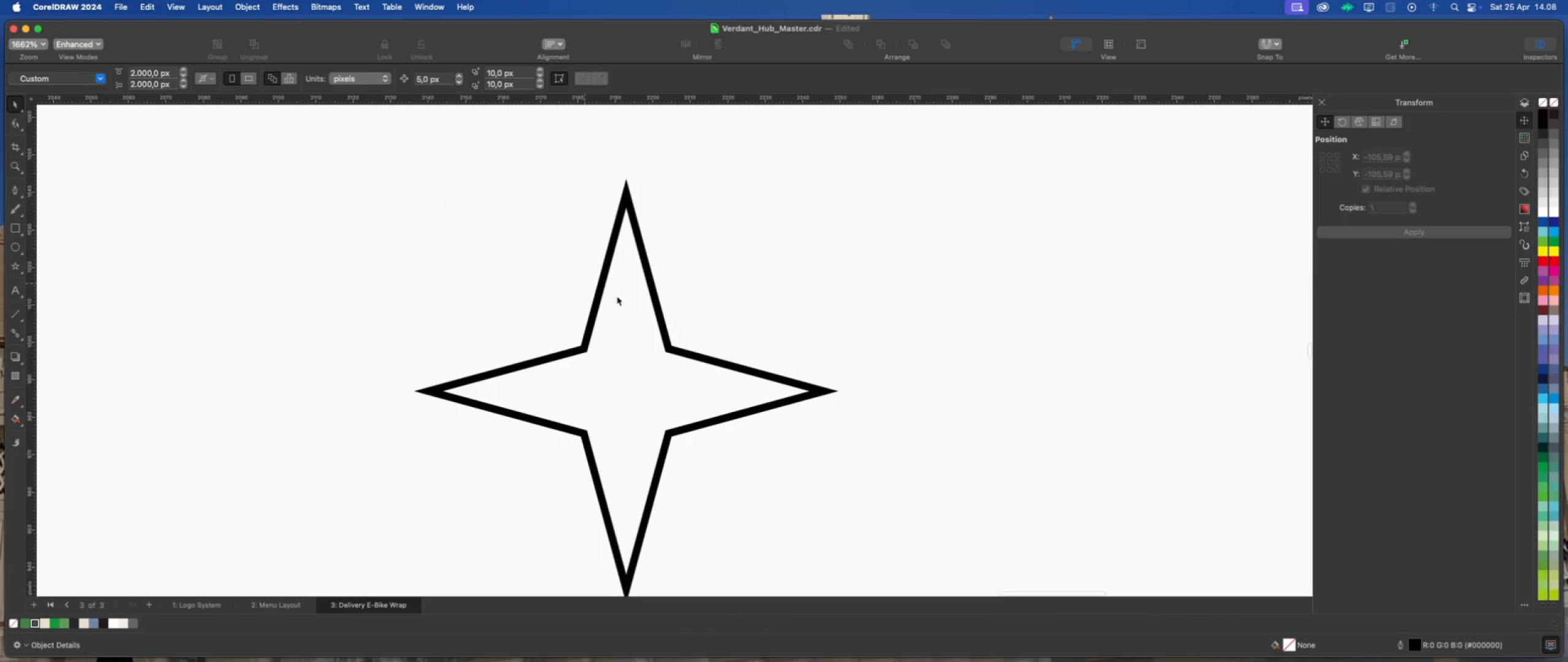 
left_click([19, 123])
 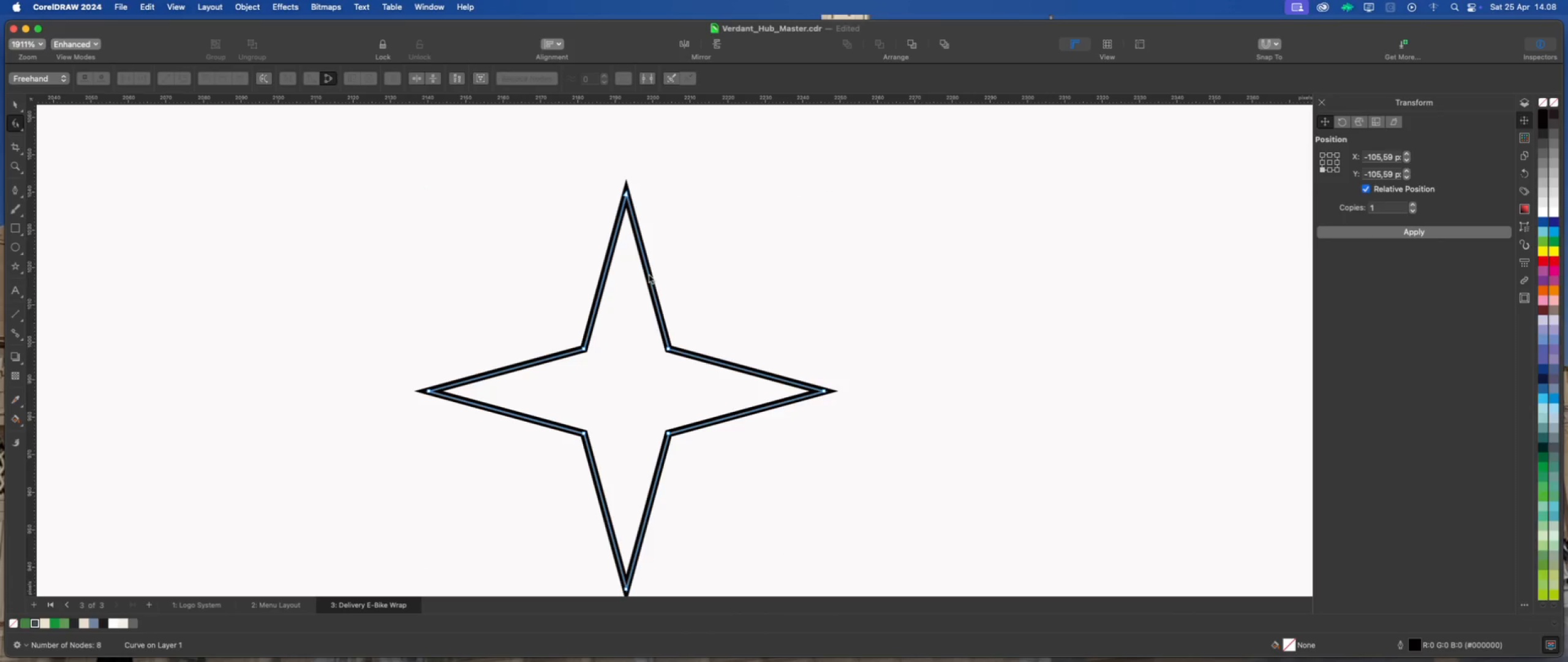 
right_click([649, 275])
 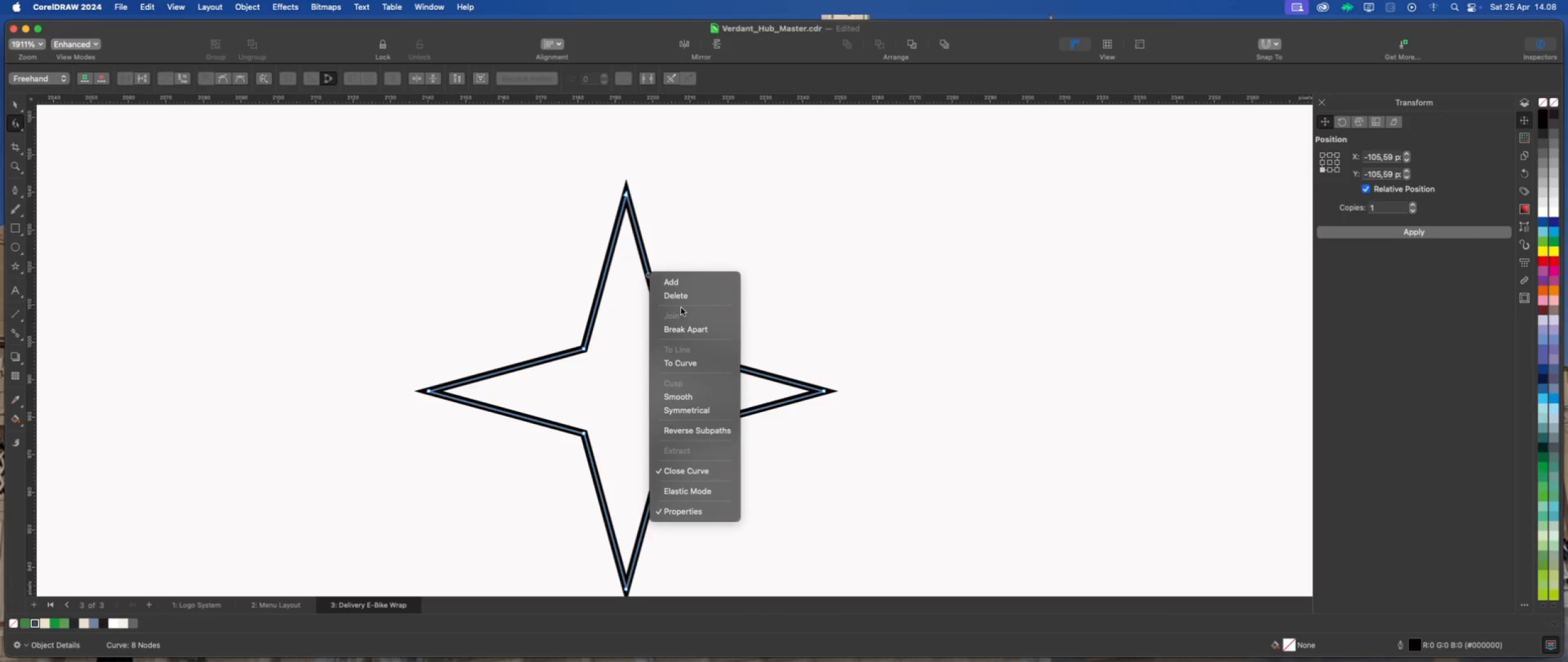 
left_click([704, 362])
 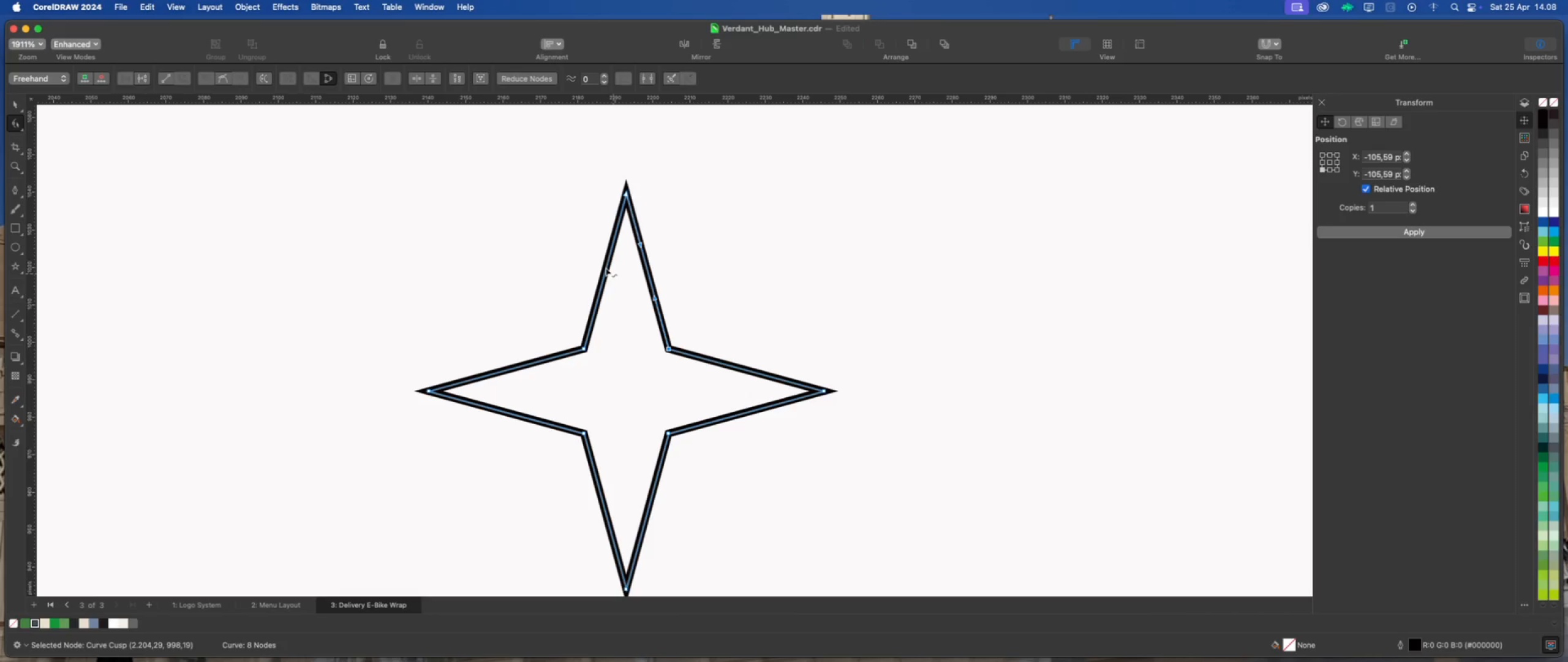 
right_click([606, 267])
 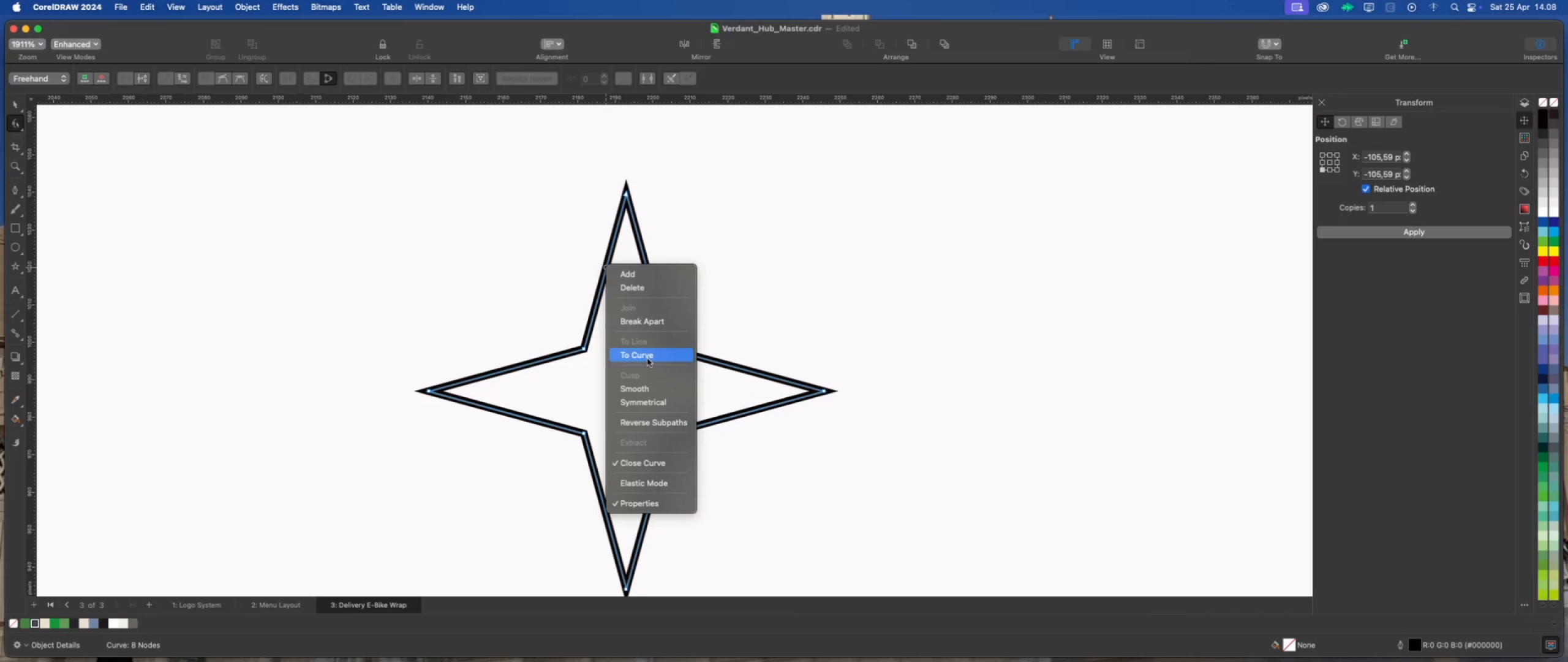 
left_click([649, 360])
 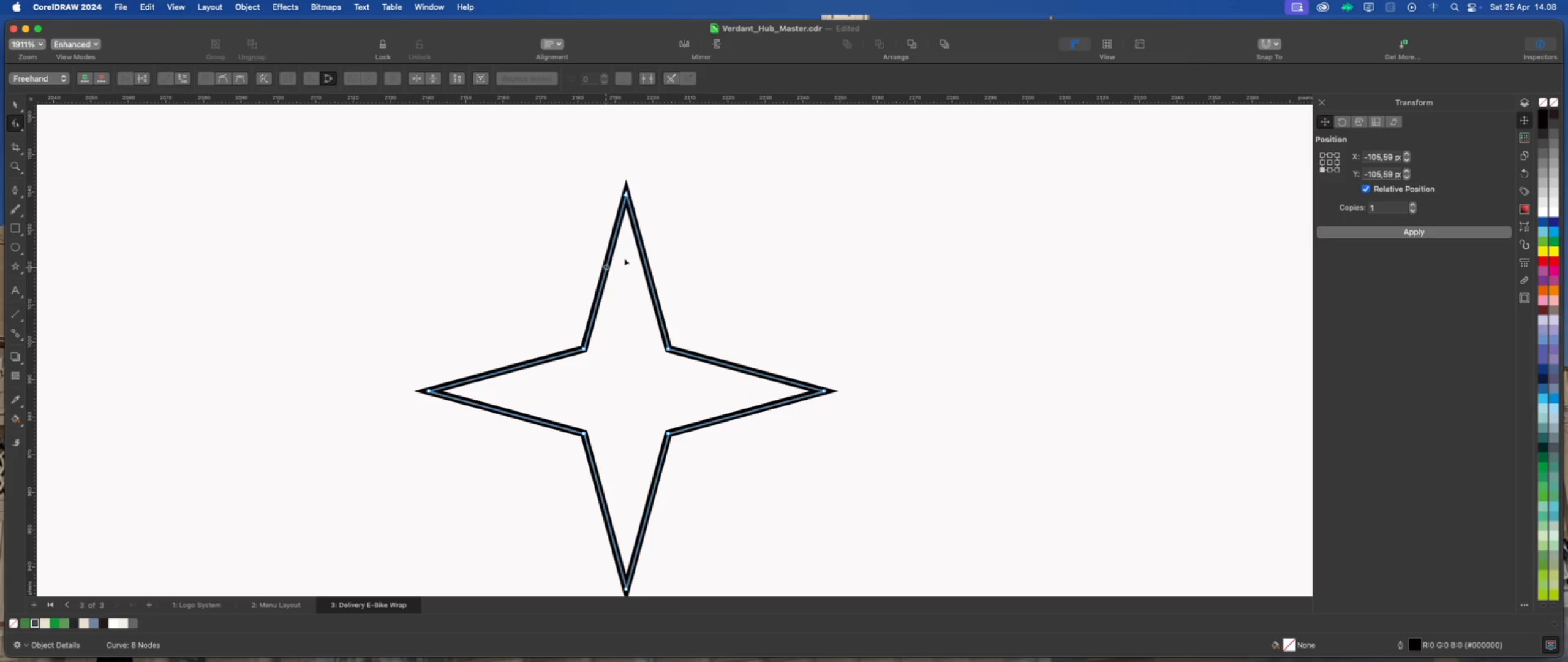 
scroll: coordinate [620, 249], scroll_direction: up, amount: 2.0
 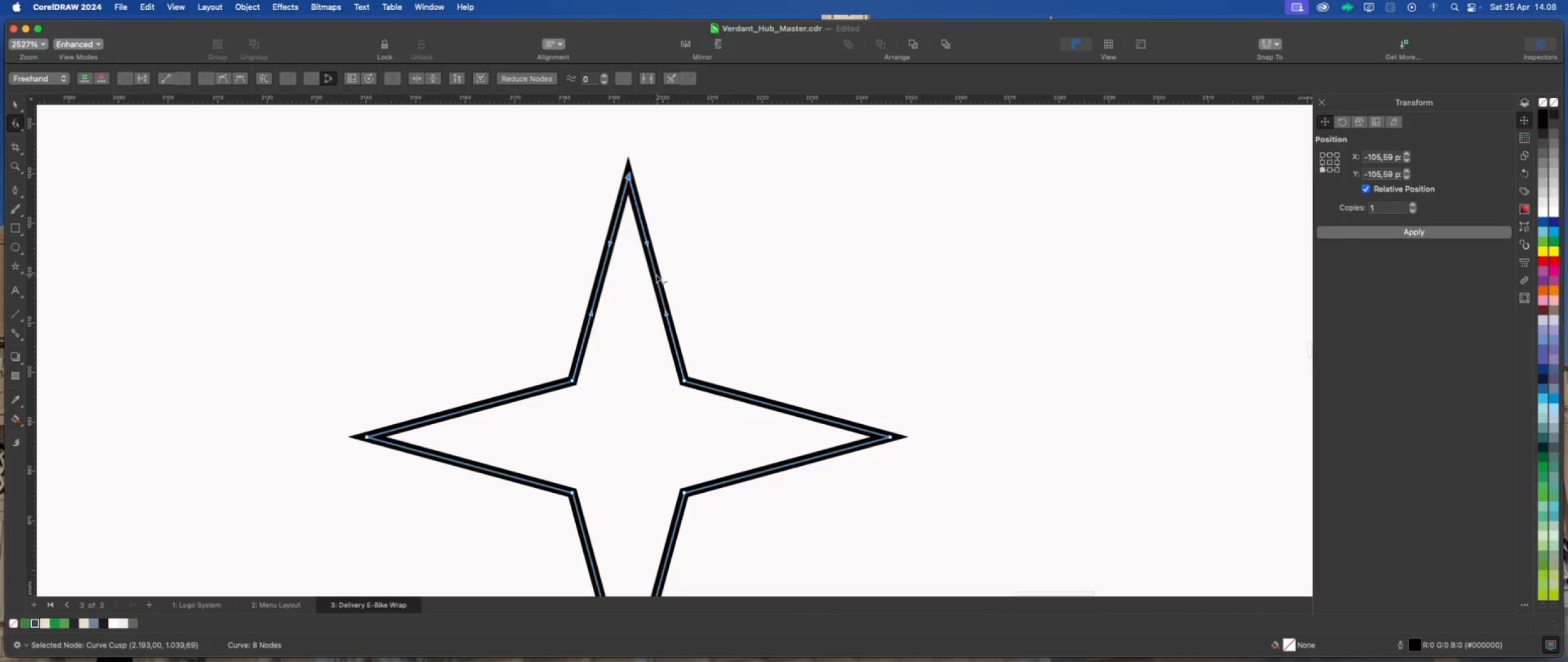 
left_click_drag(start_coordinate=[655, 275], to_coordinate=[669, 272])
 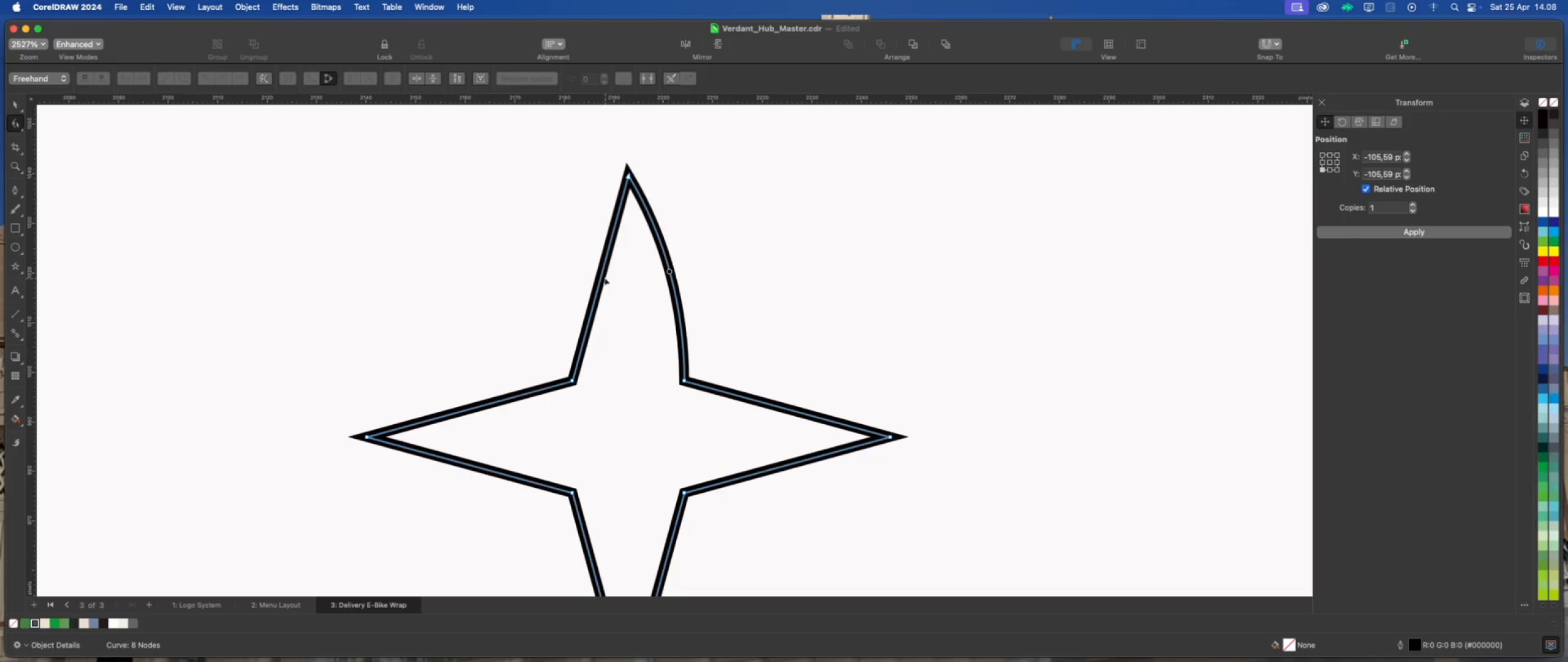 
hold_key(key=ShiftLeft, duration=2.47)
 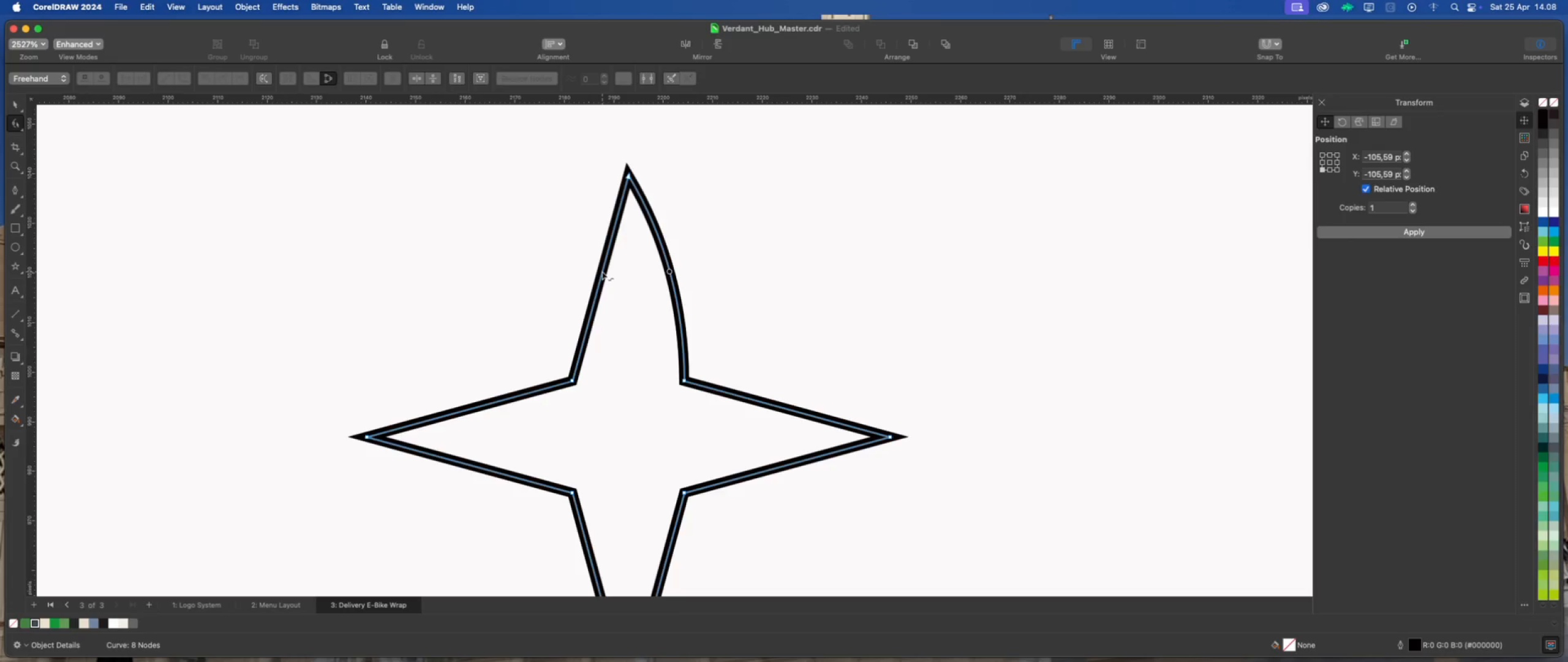 
left_click_drag(start_coordinate=[602, 272], to_coordinate=[586, 266])
 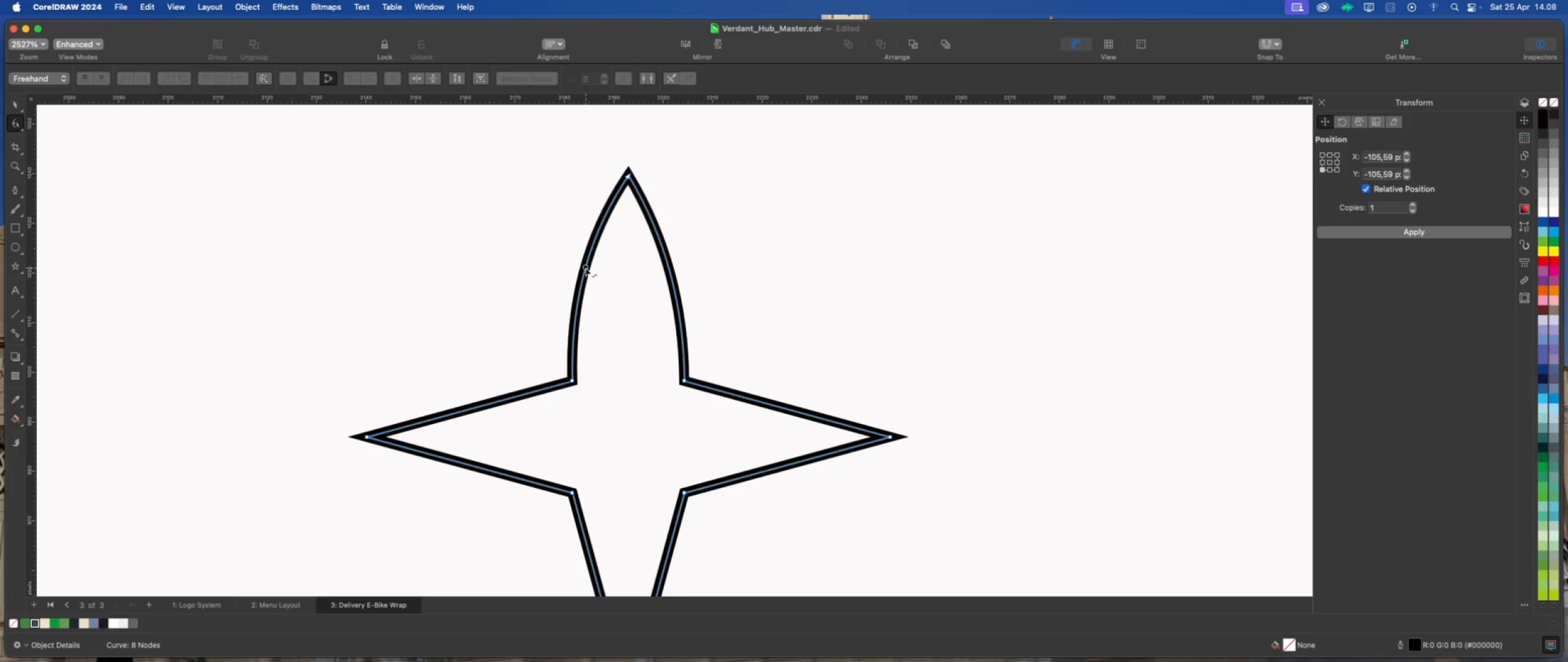 
hold_key(key=ShiftLeft, duration=3.51)
 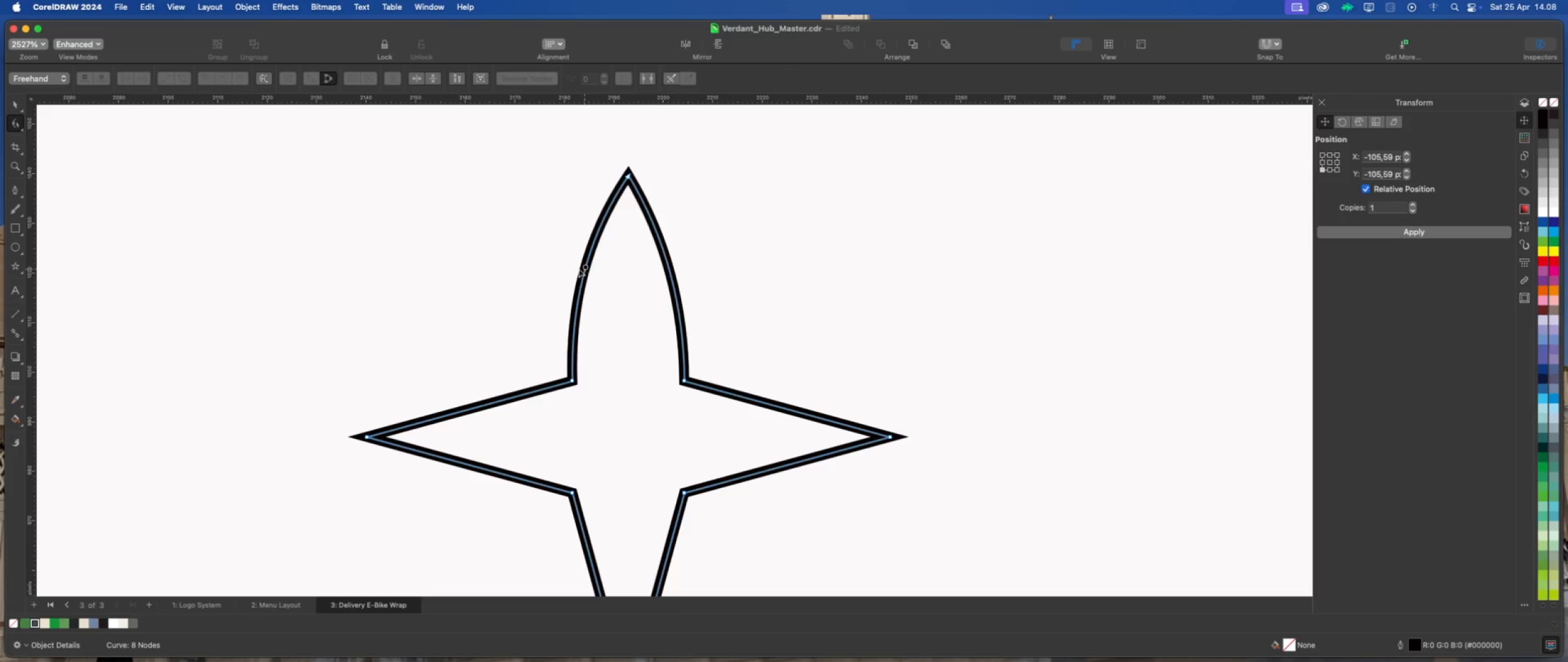 
scroll: coordinate [575, 271], scroll_direction: down, amount: 5.0
 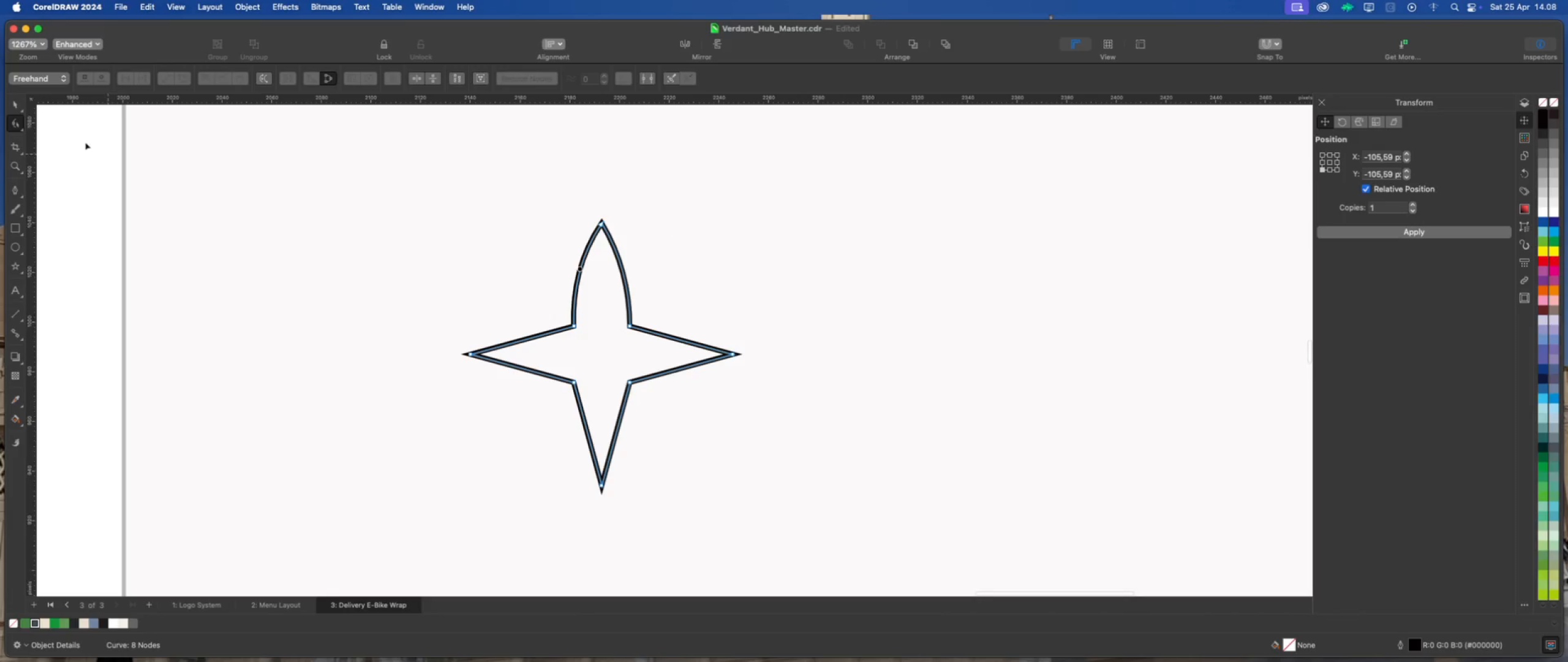 
left_click([15, 105])
 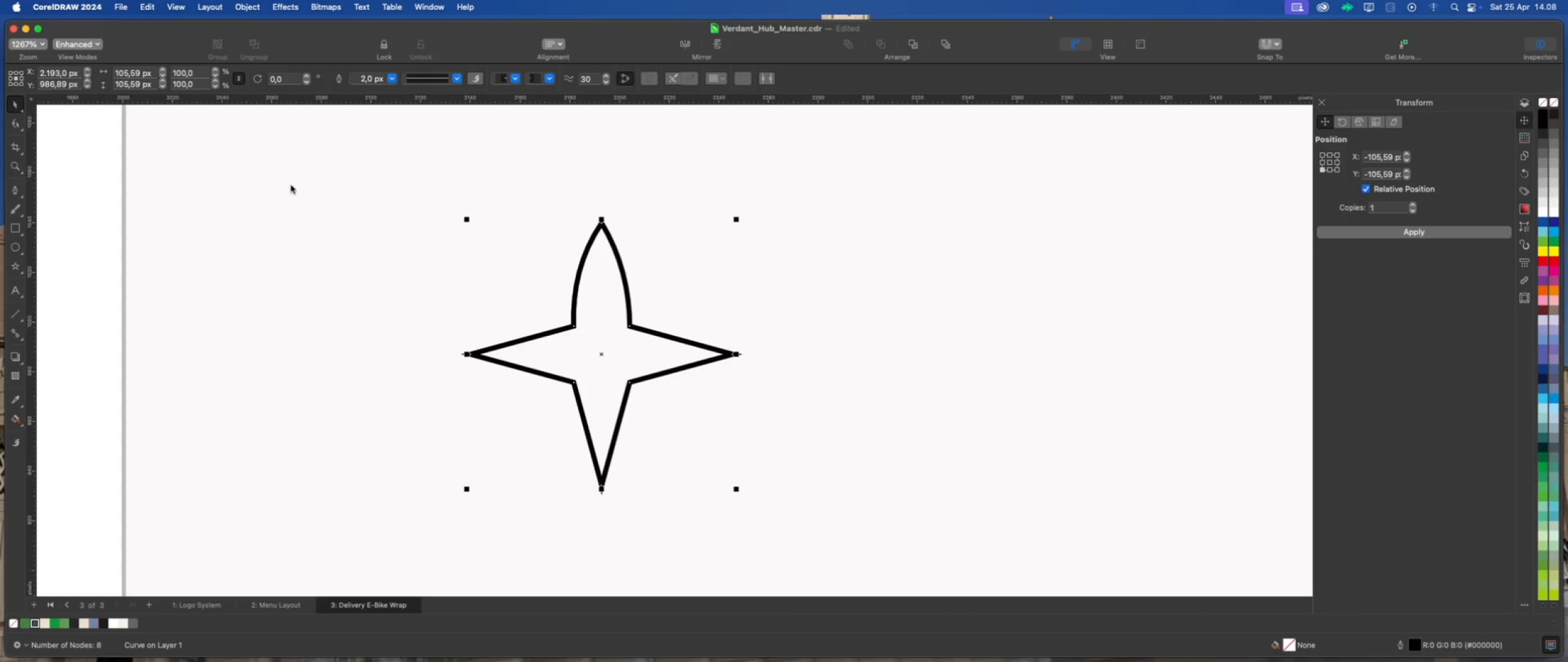 
left_click([301, 192])
 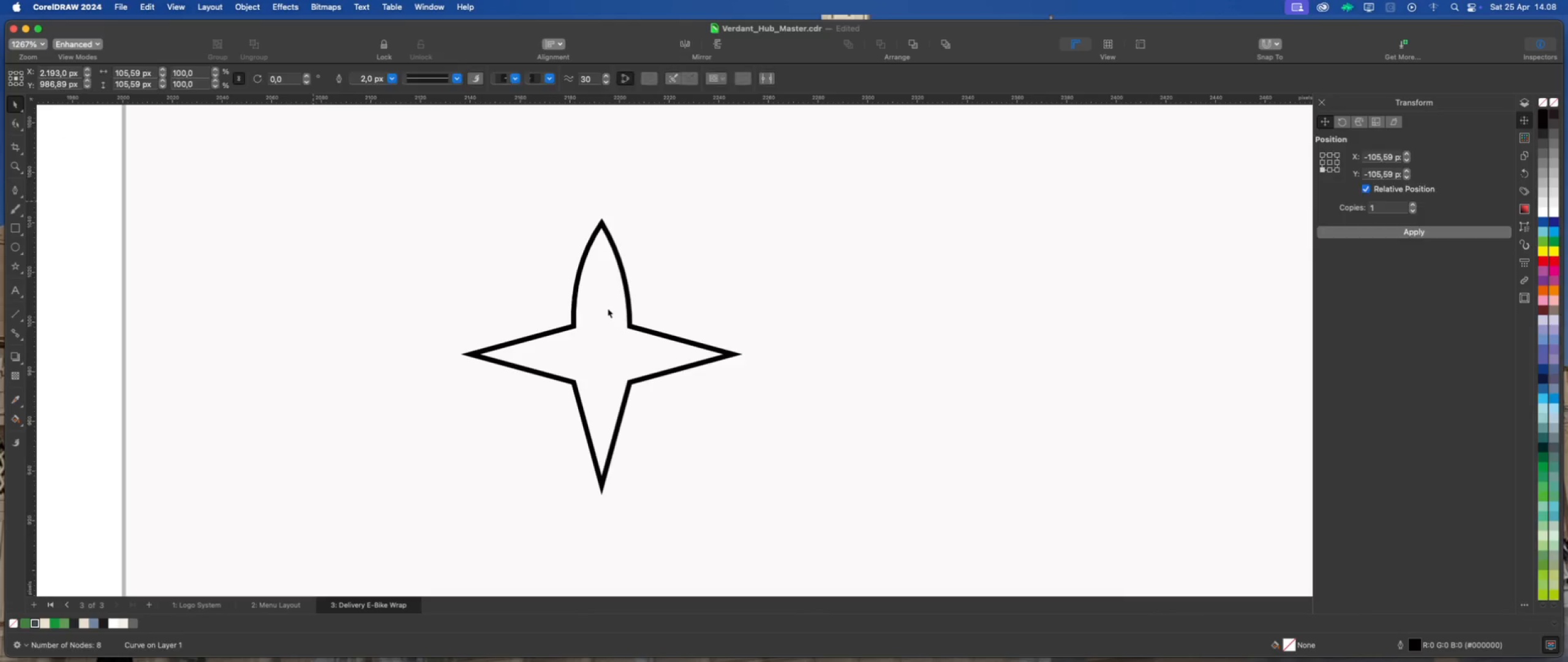 
scroll: coordinate [611, 309], scroll_direction: up, amount: 3.0
 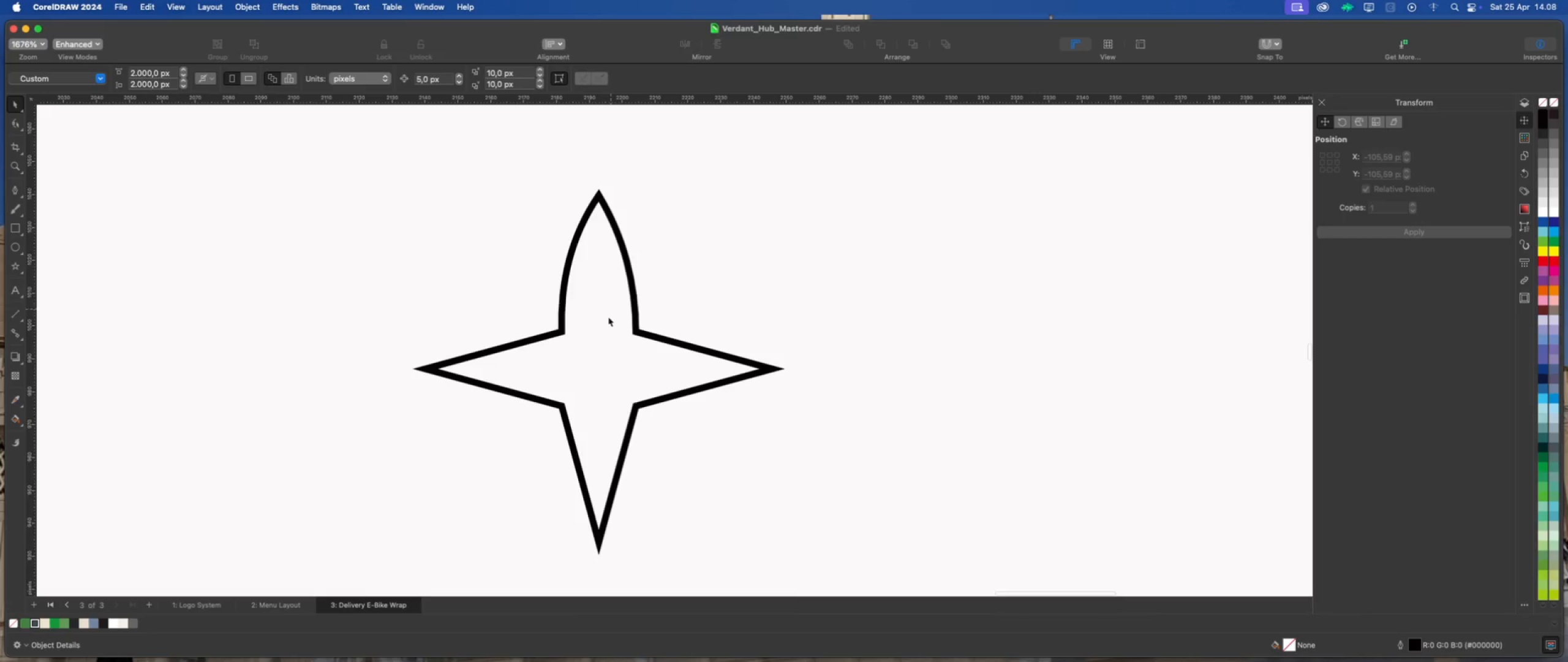 
left_click([608, 318])
 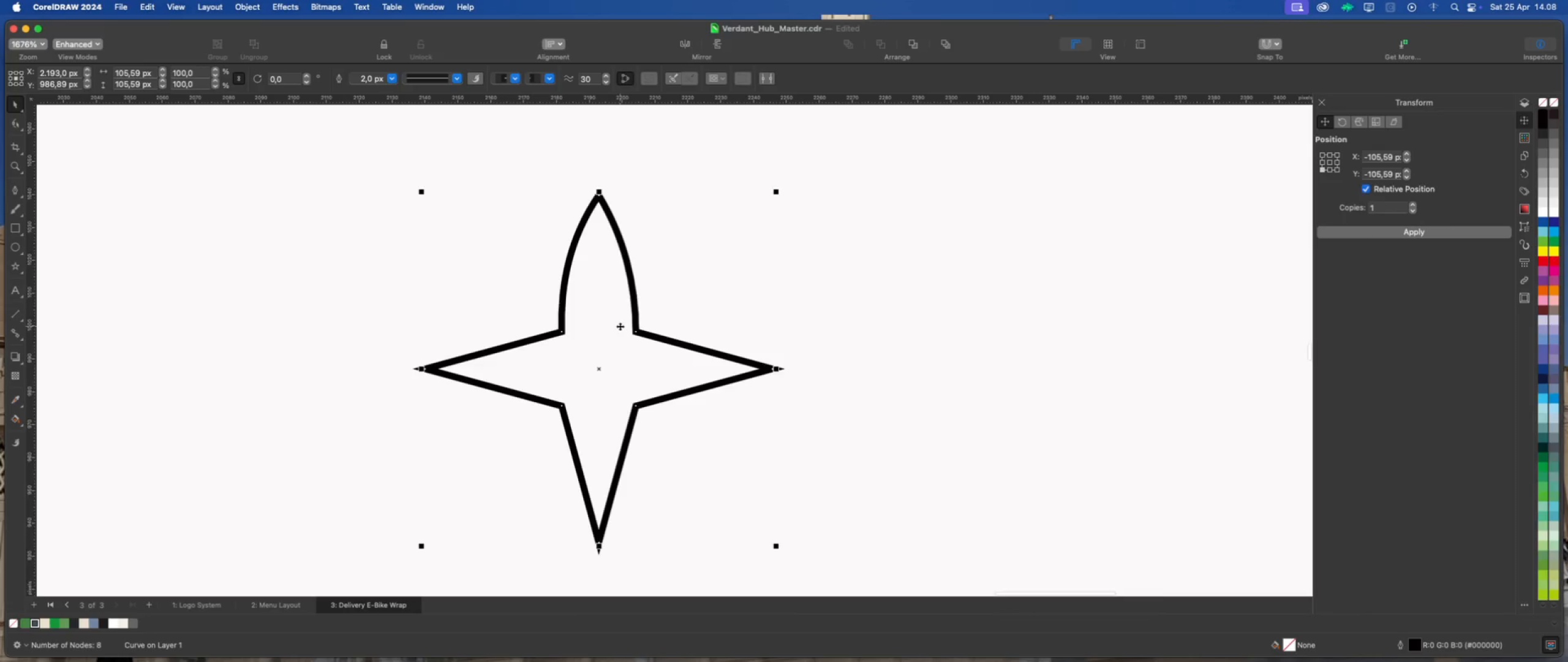 
scroll: coordinate [508, 281], scroll_direction: up, amount: 2.0
 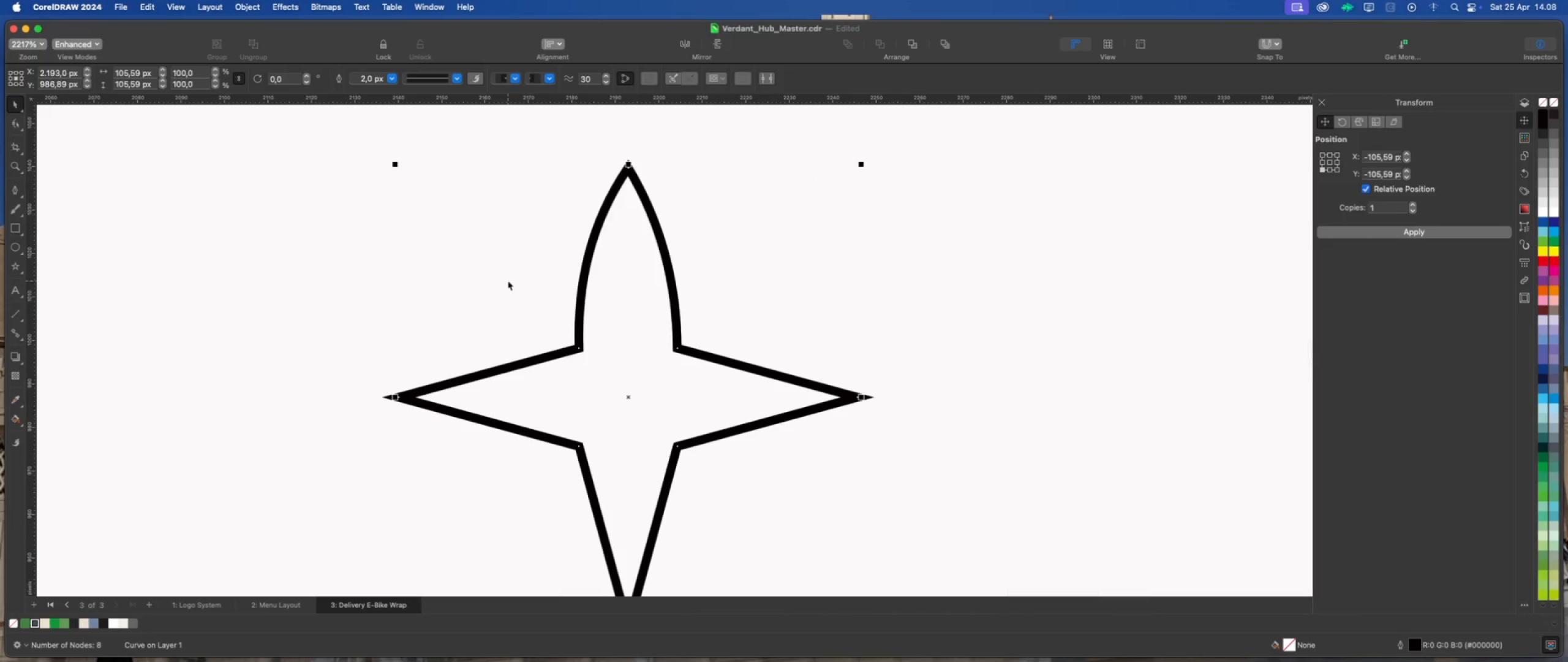 
scroll: coordinate [508, 281], scroll_direction: down, amount: 2.0
 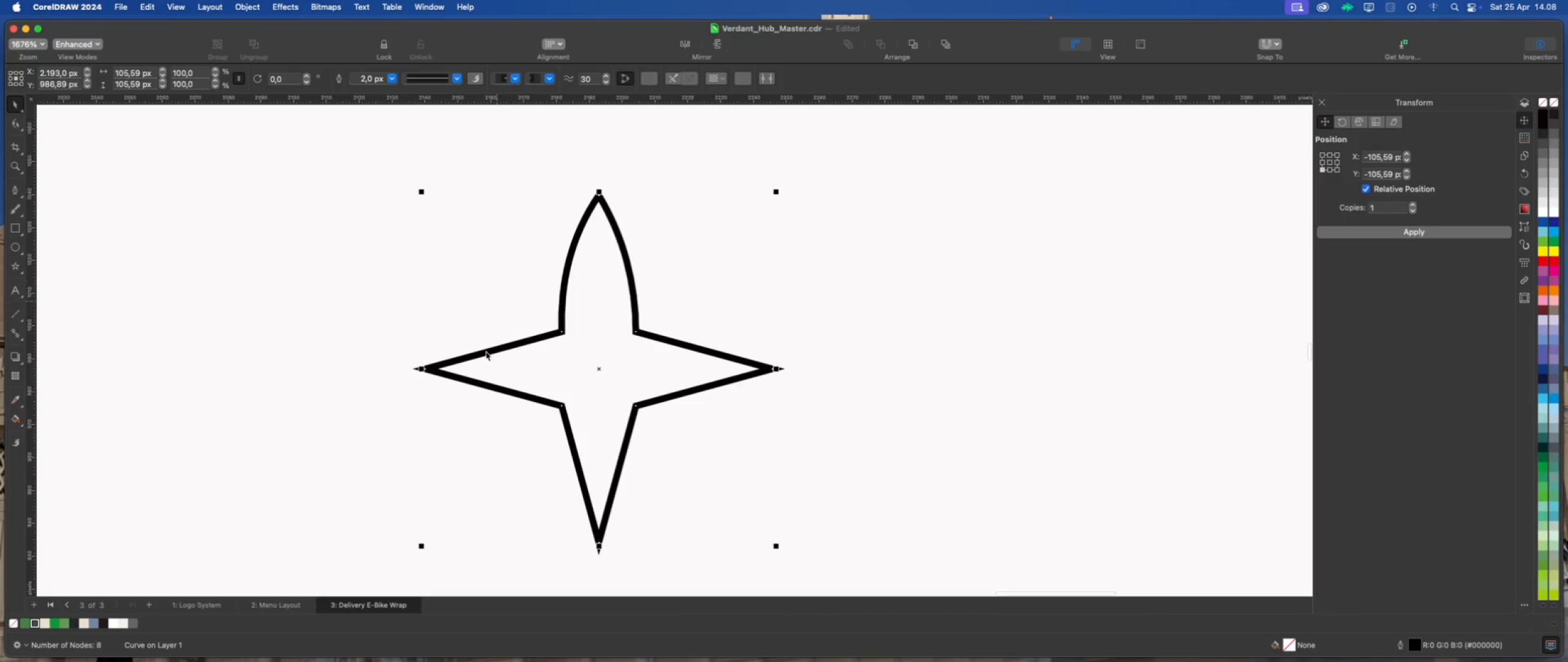 
scroll: coordinate [486, 360], scroll_direction: up, amount: 3.0
 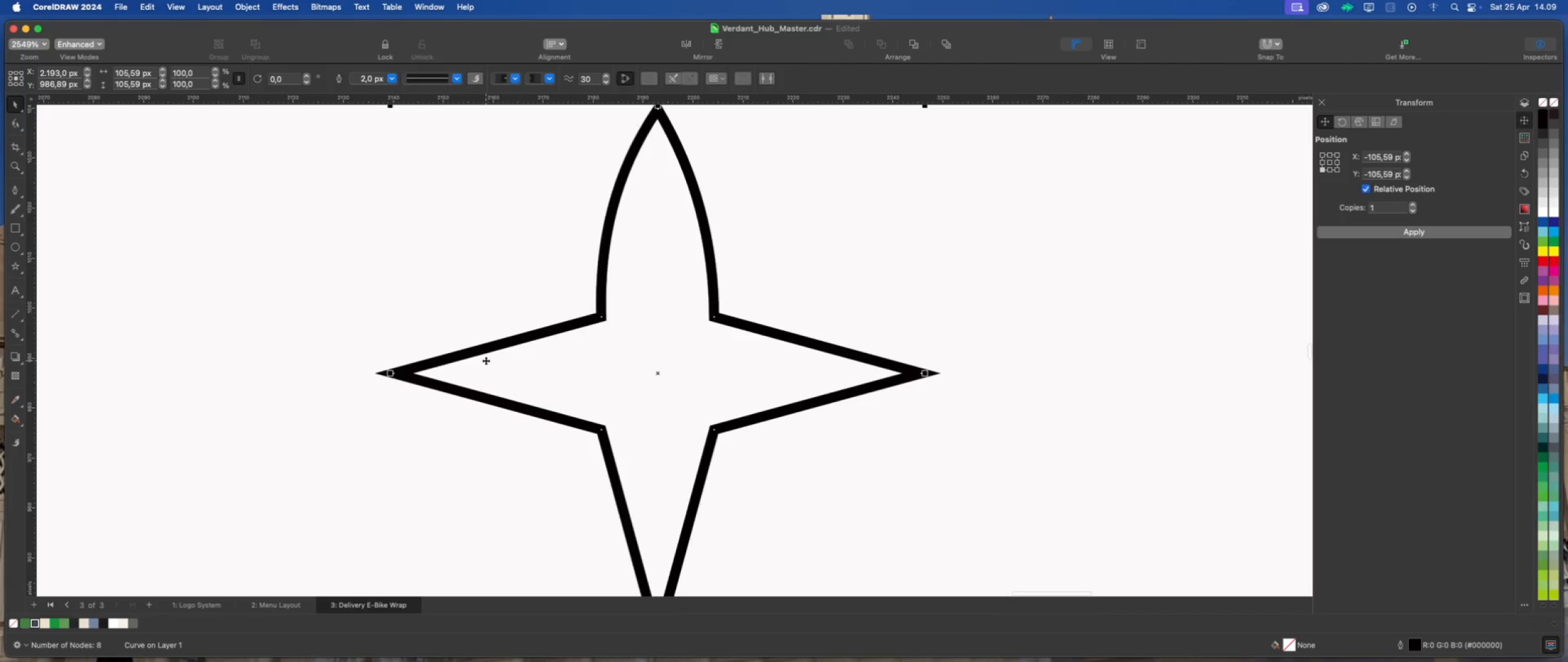 
scroll: coordinate [486, 360], scroll_direction: down, amount: 4.0
 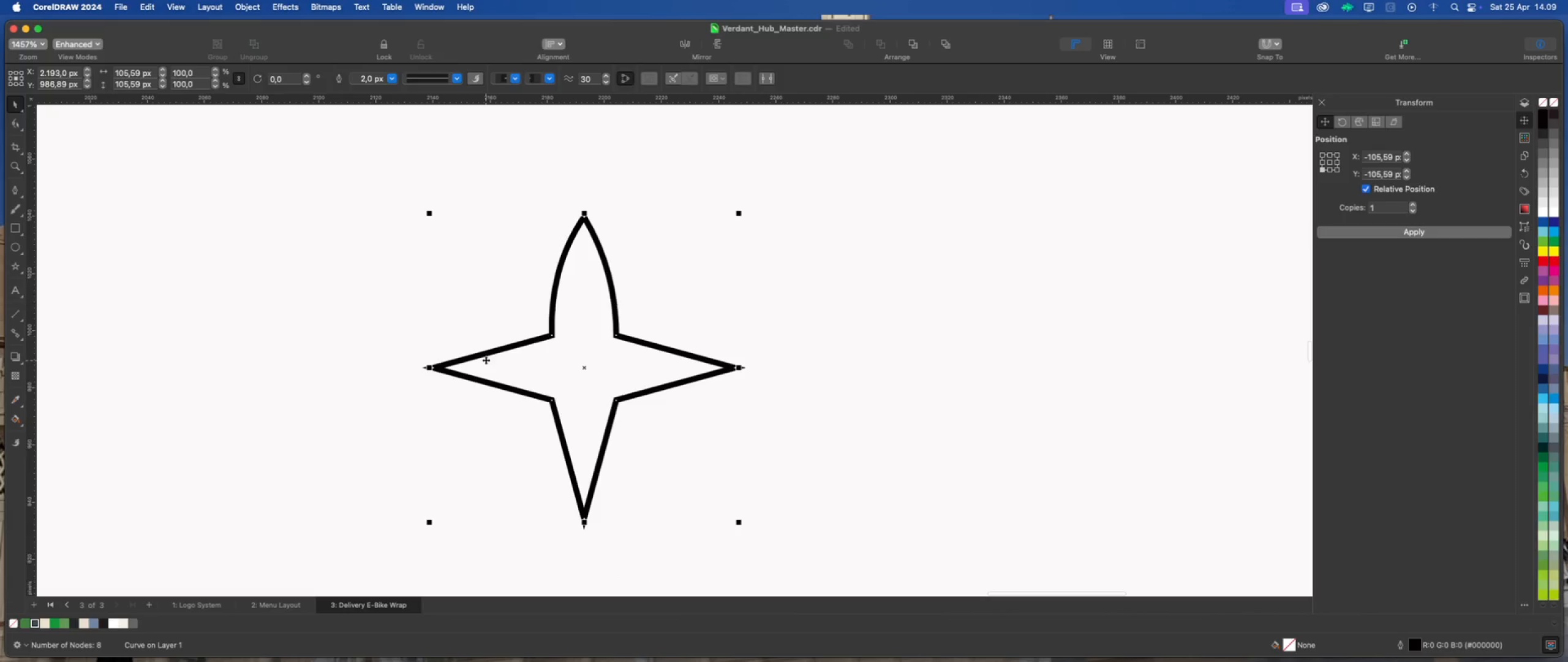 
scroll: coordinate [484, 359], scroll_direction: up, amount: 2.0
 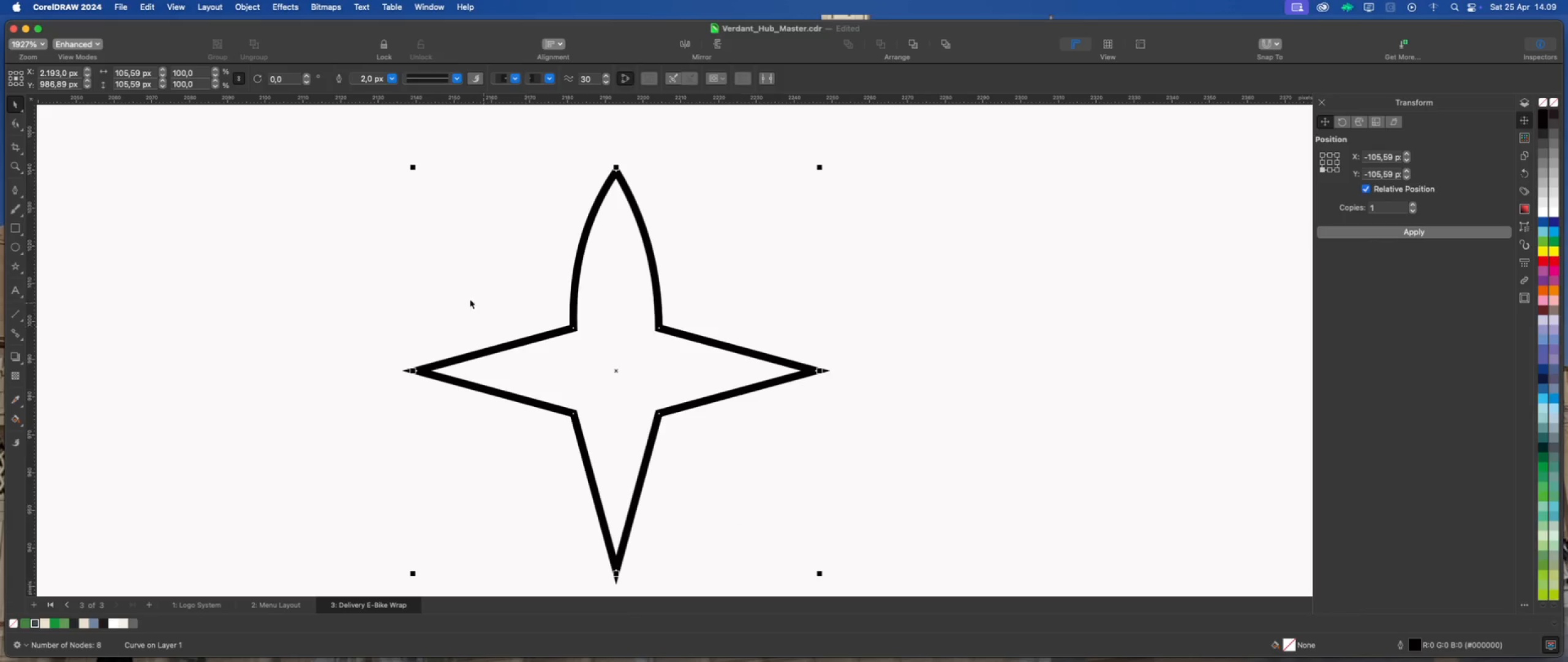 
left_click([18, 123])
 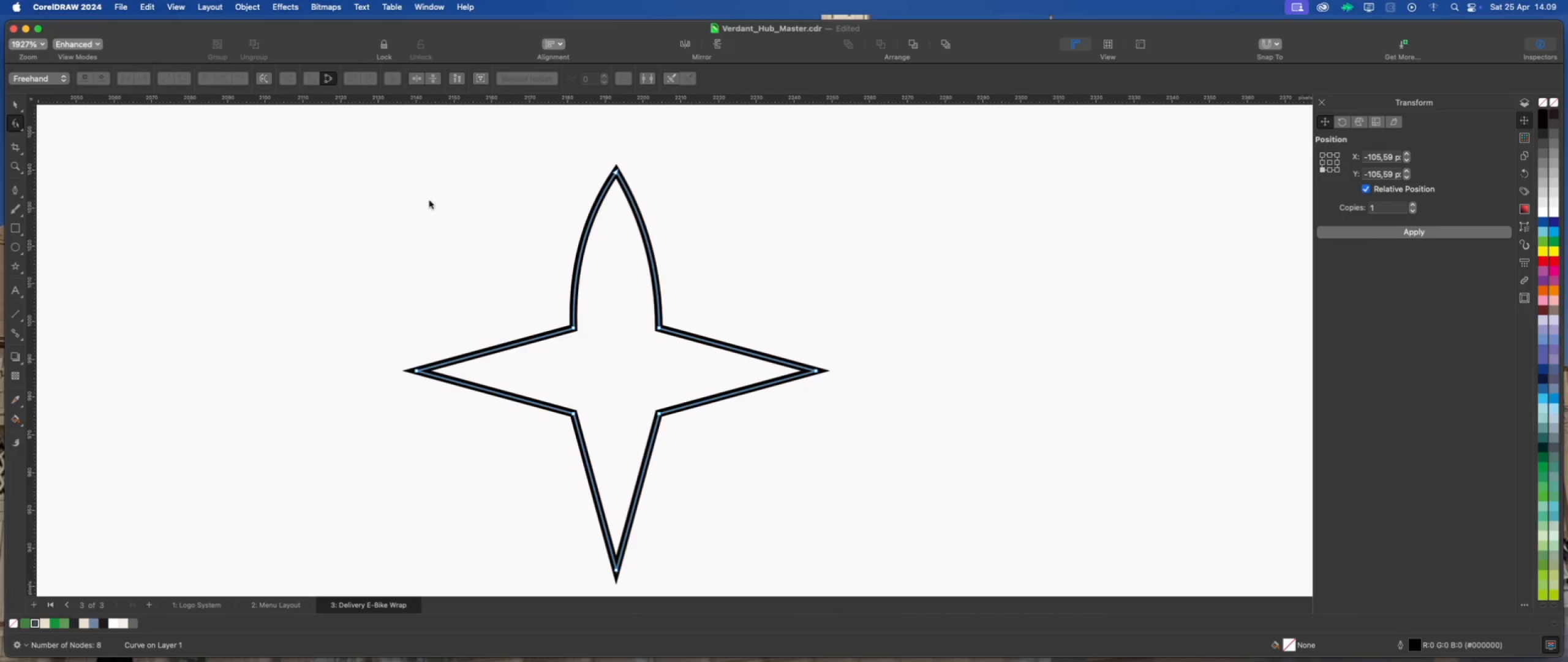 
scroll: coordinate [533, 215], scroll_direction: up, amount: 2.0
 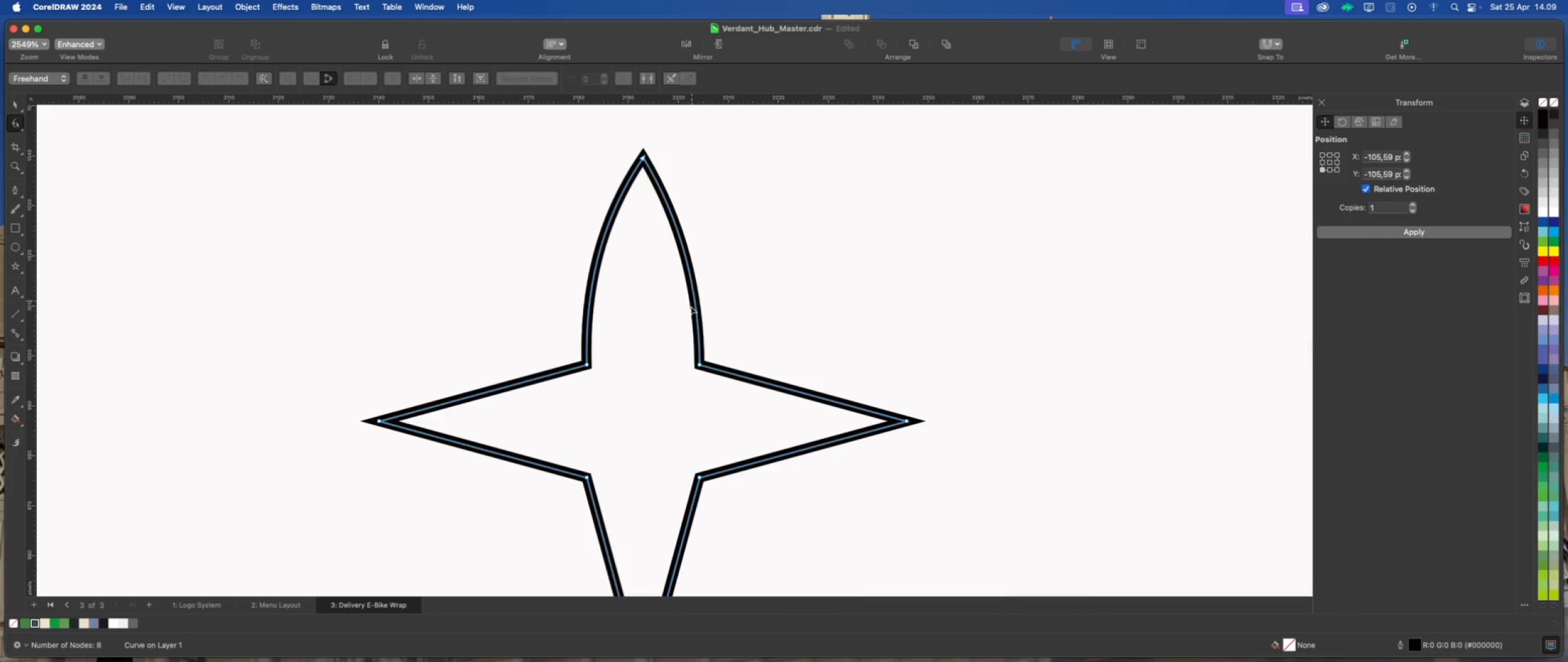 
left_click([701, 366])
 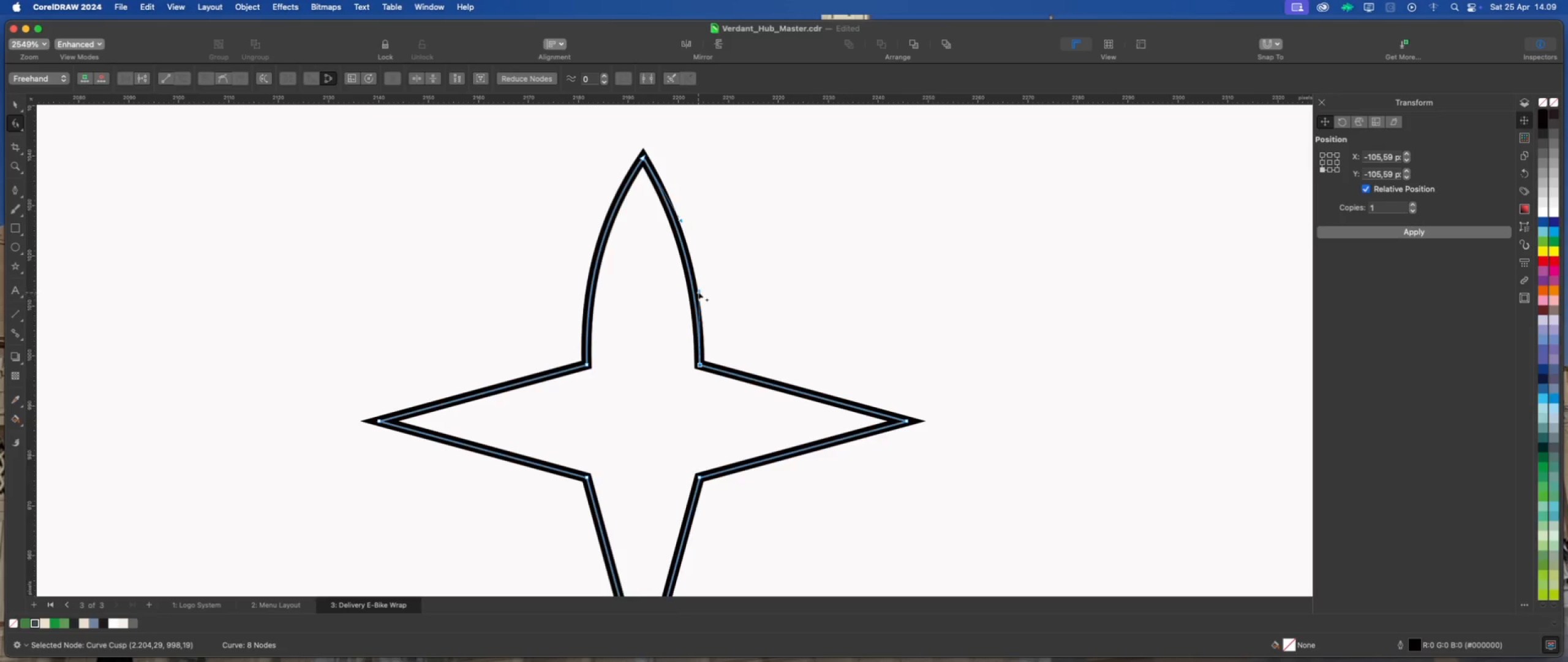 
hold_key(key=ShiftLeft, duration=0.36)
left_click([698, 290])
 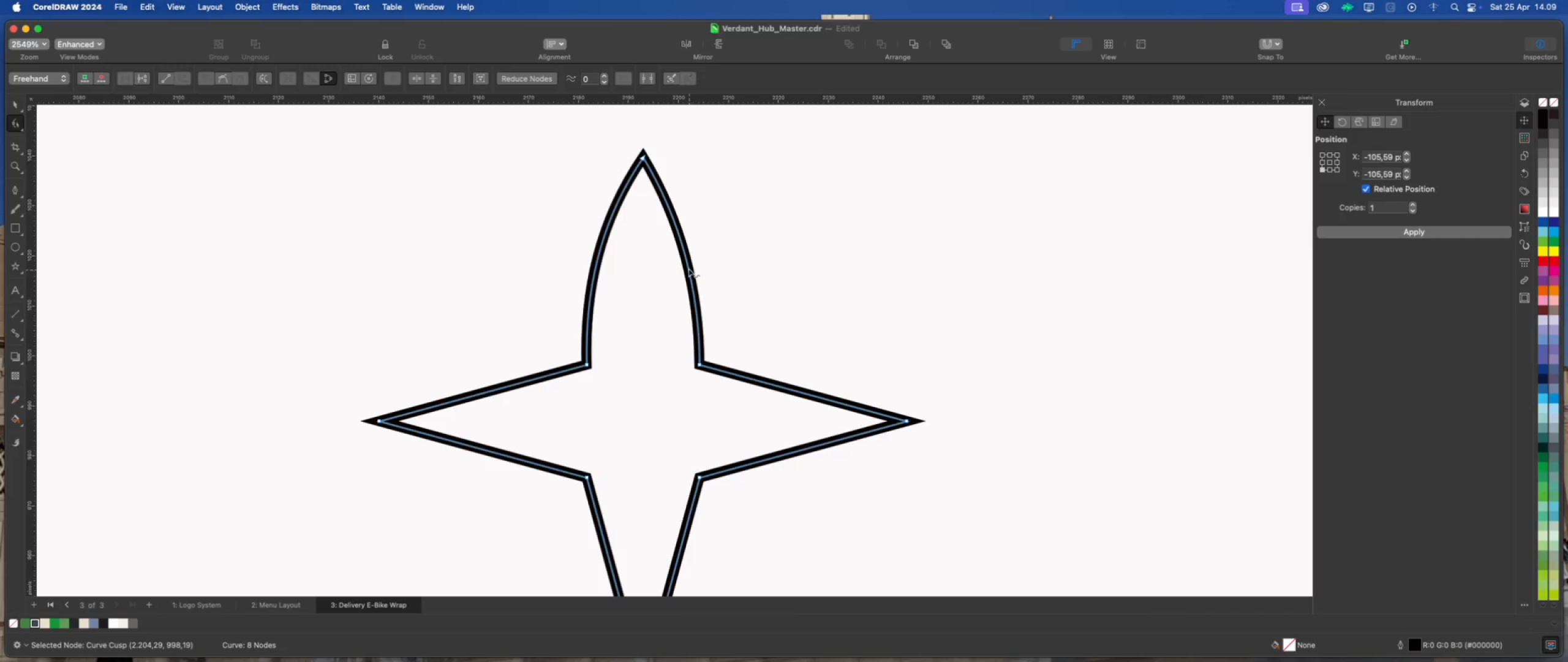 
left_click_drag(start_coordinate=[688, 268], to_coordinate=[692, 268])
 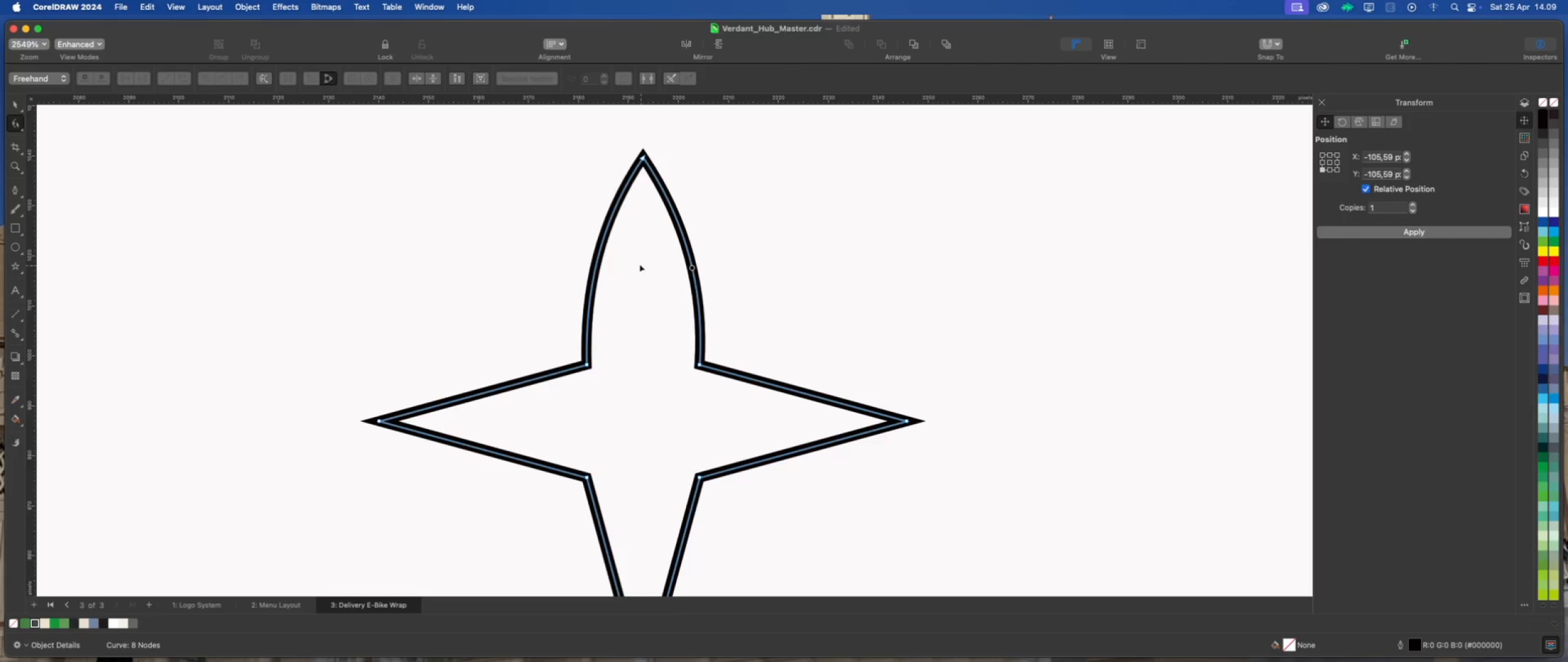 
scroll: coordinate [622, 245], scroll_direction: up, amount: 2.0
 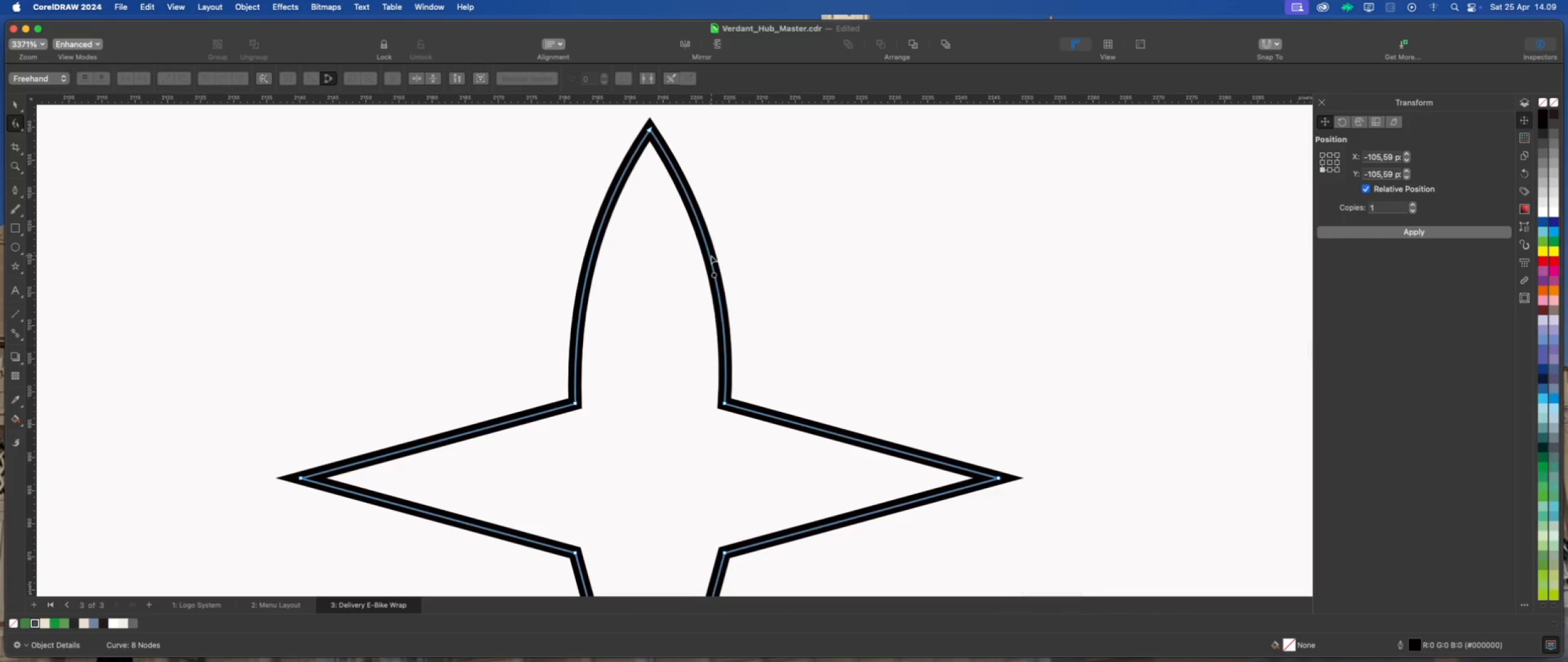 
left_click_drag(start_coordinate=[710, 256], to_coordinate=[707, 256])
 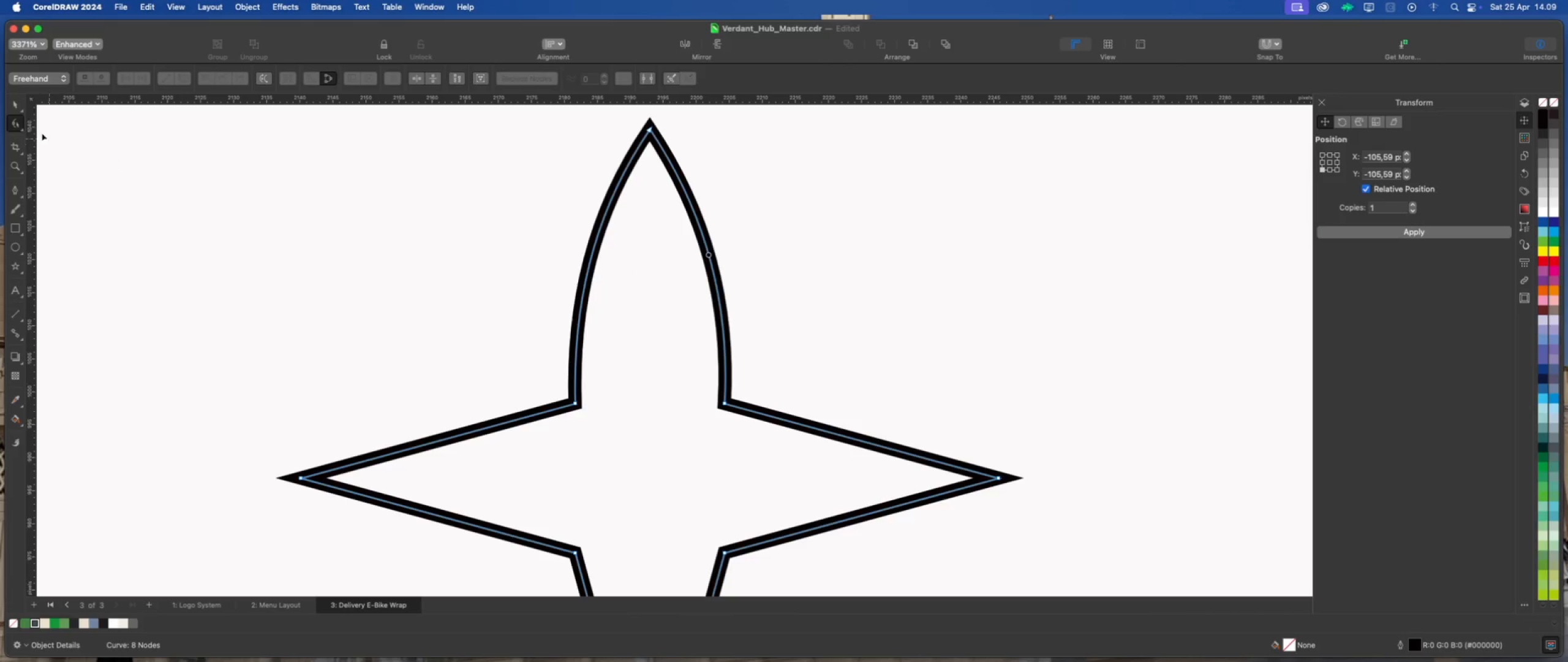 
left_click([13, 101])
 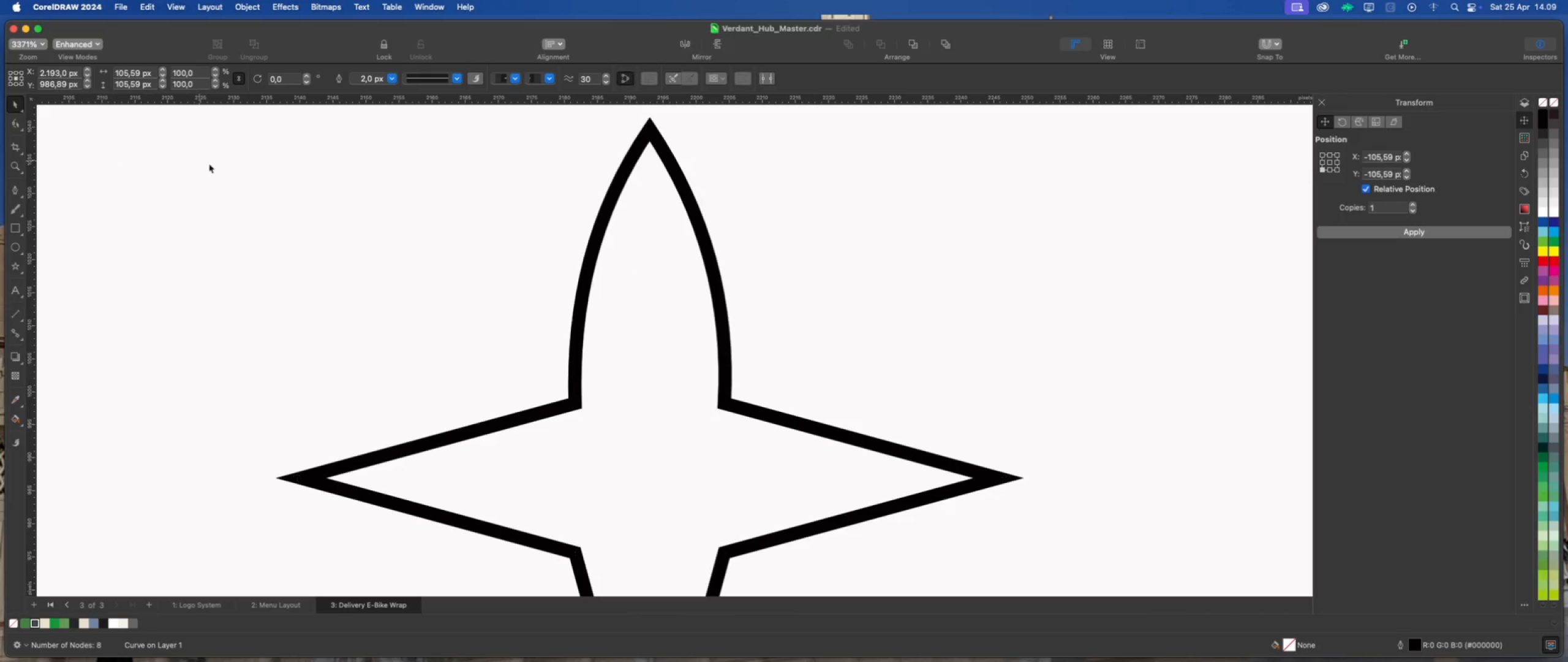 
left_click([649, 389])
 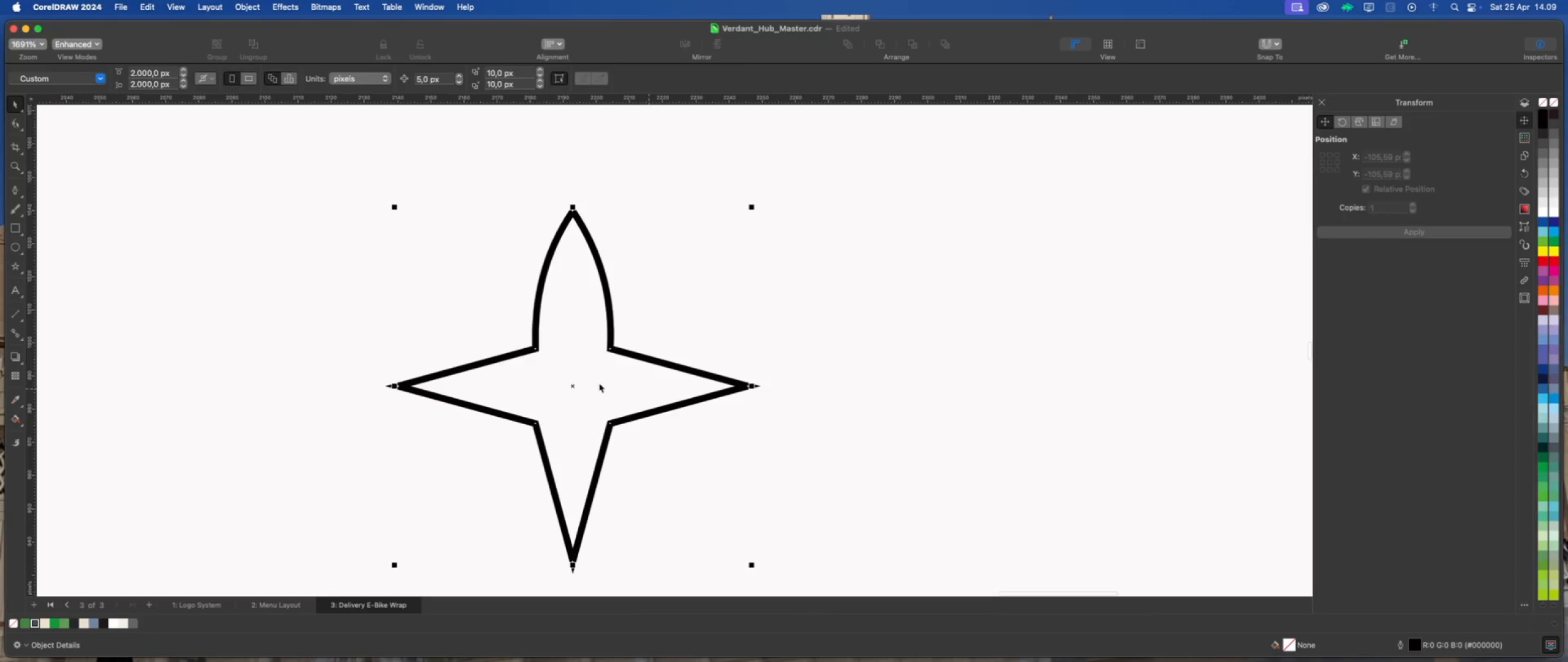 
scroll: coordinate [492, 291], scroll_direction: down, amount: 5.0
 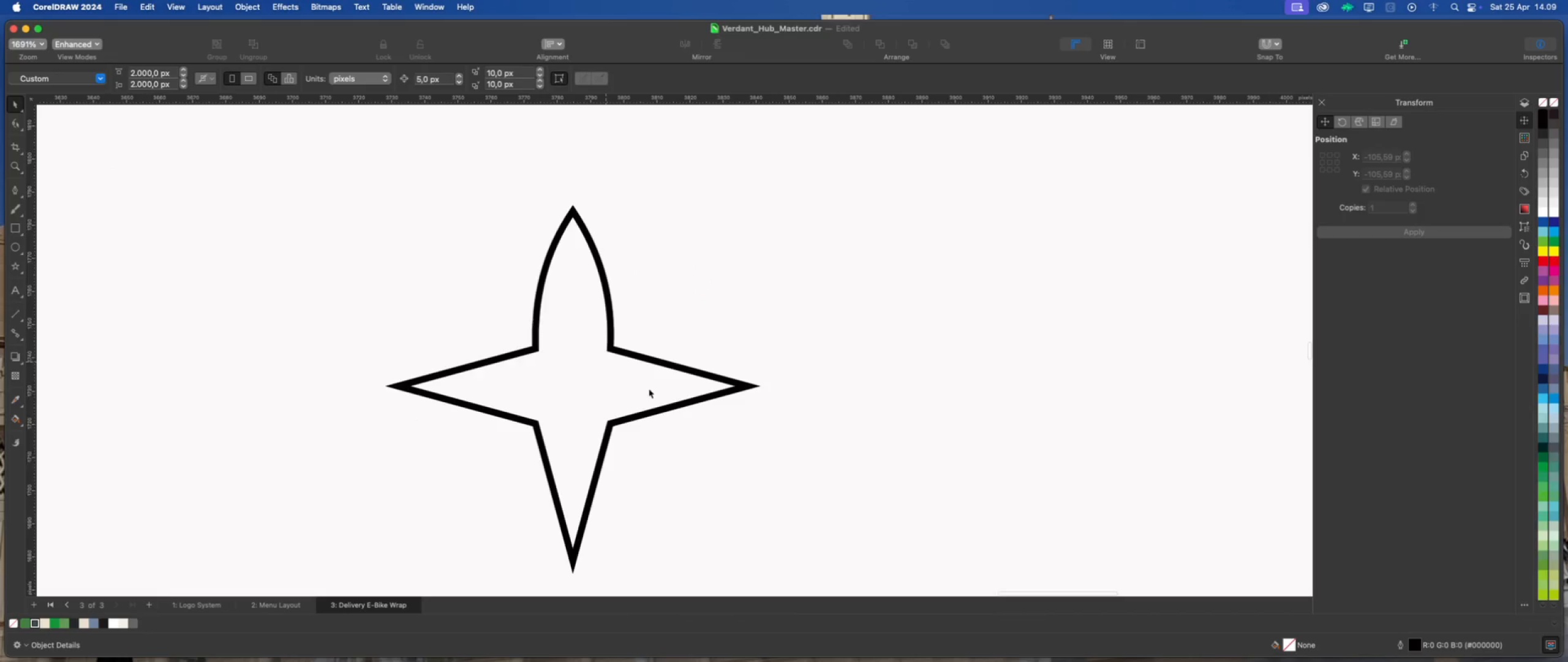 
double_click([594, 382])
 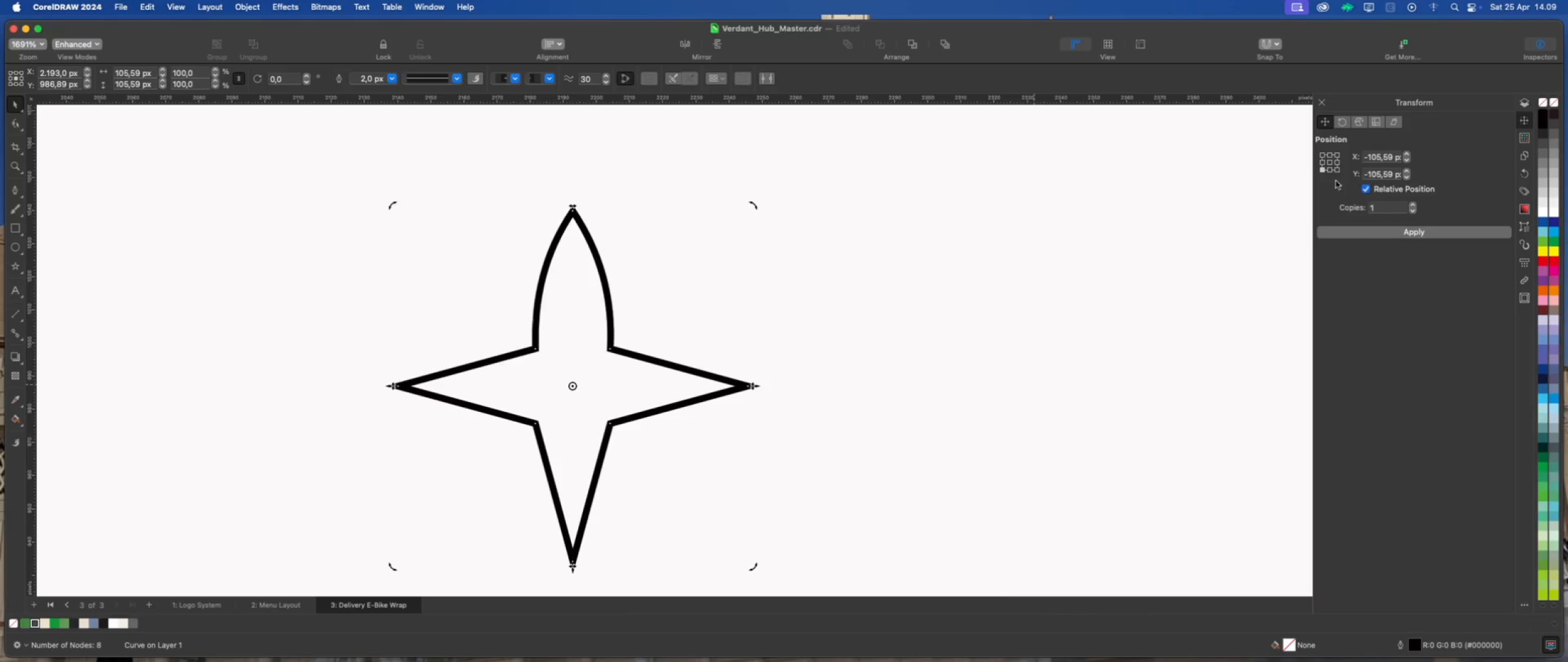 
left_click([1330, 164])
 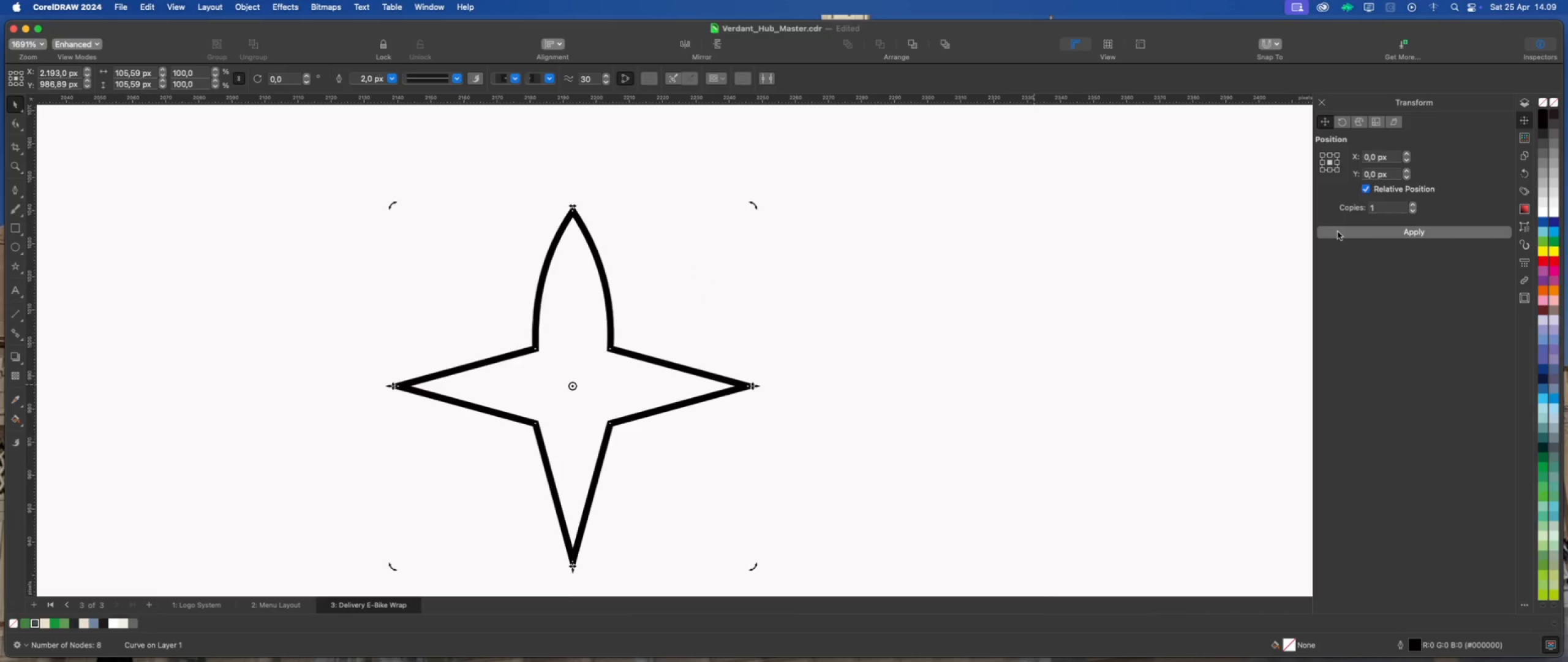 
left_click([1339, 232])
 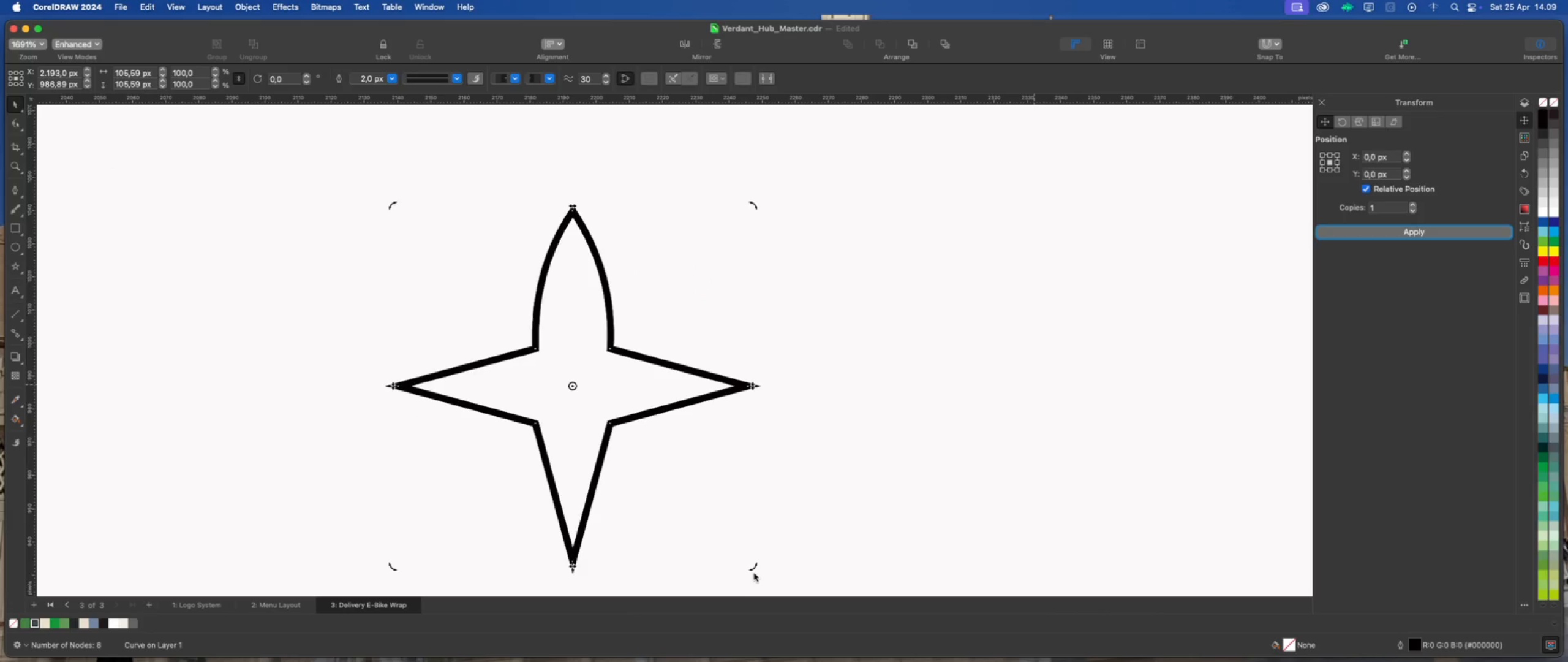 
left_click([753, 566])
 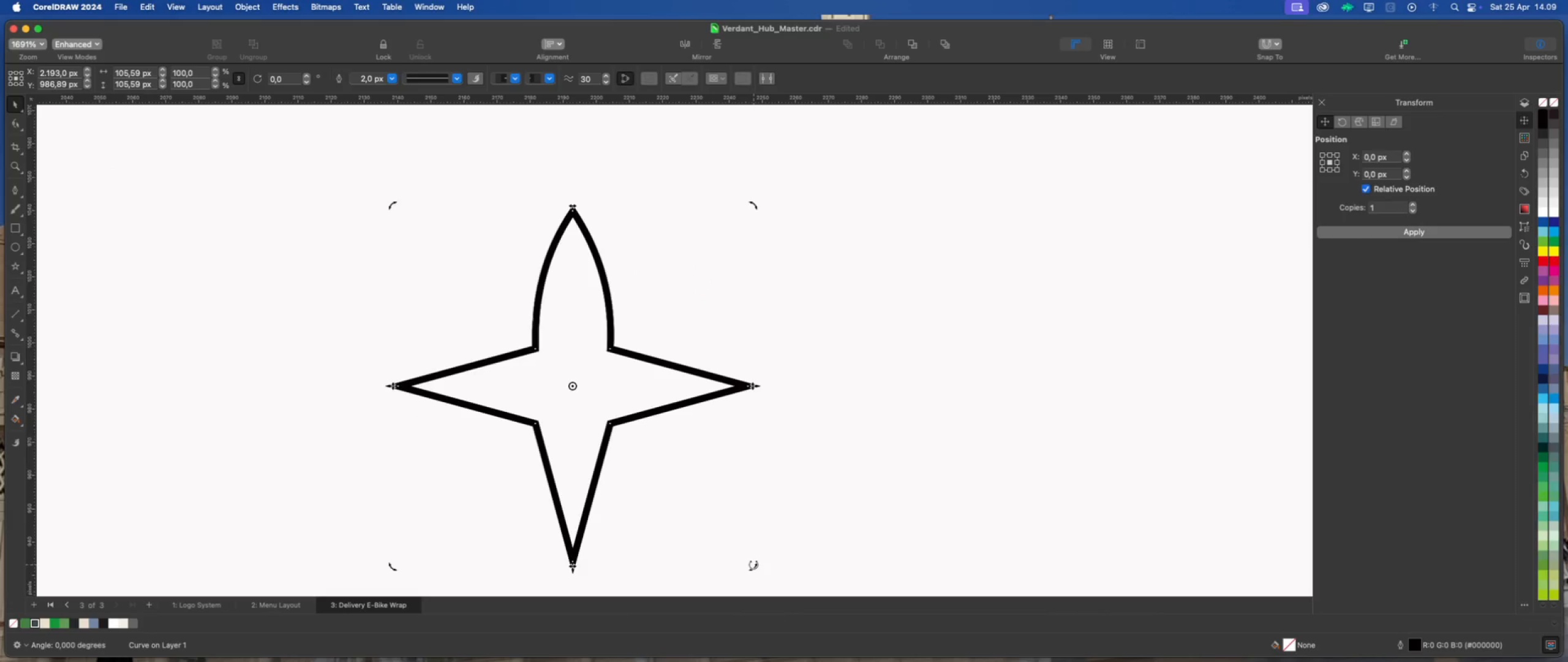 
left_click_drag(start_coordinate=[753, 563], to_coordinate=[733, 255])
 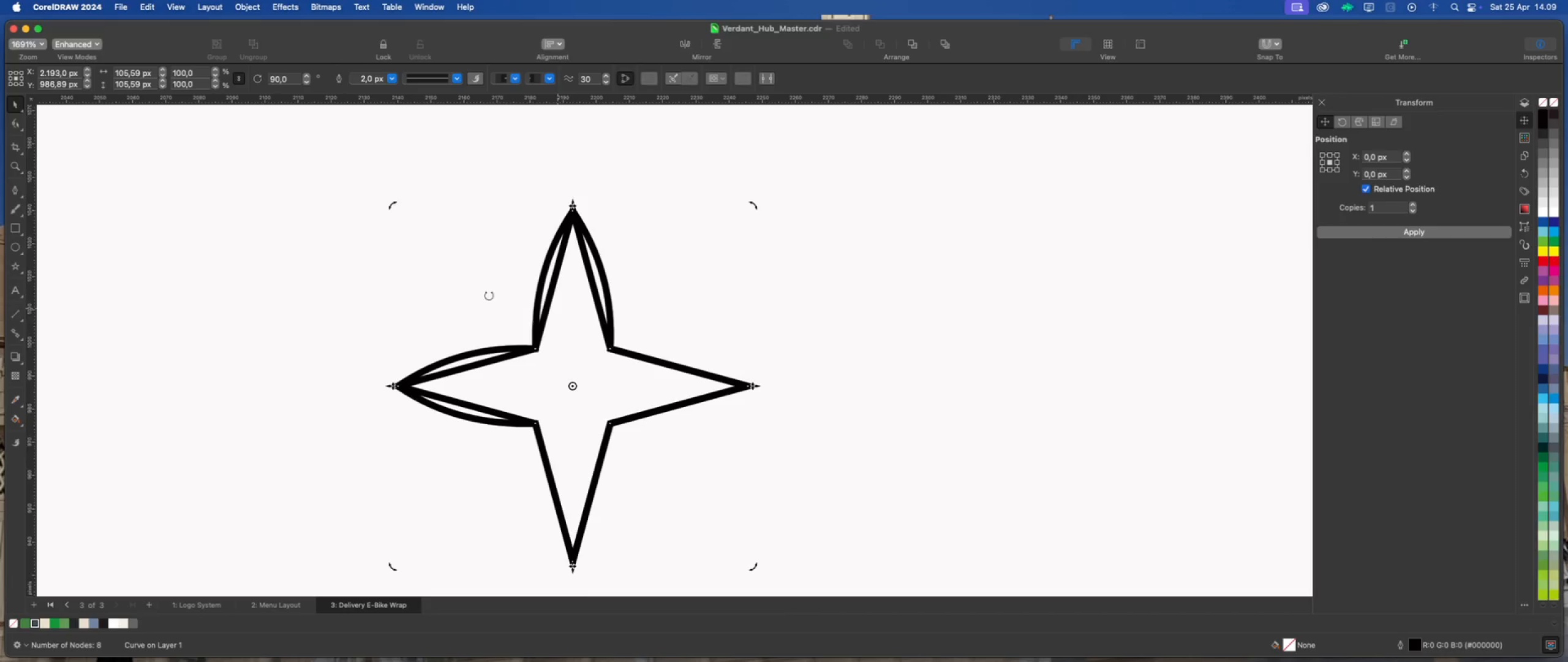 
hold_key(key=CommandLeft, duration=1.89)
 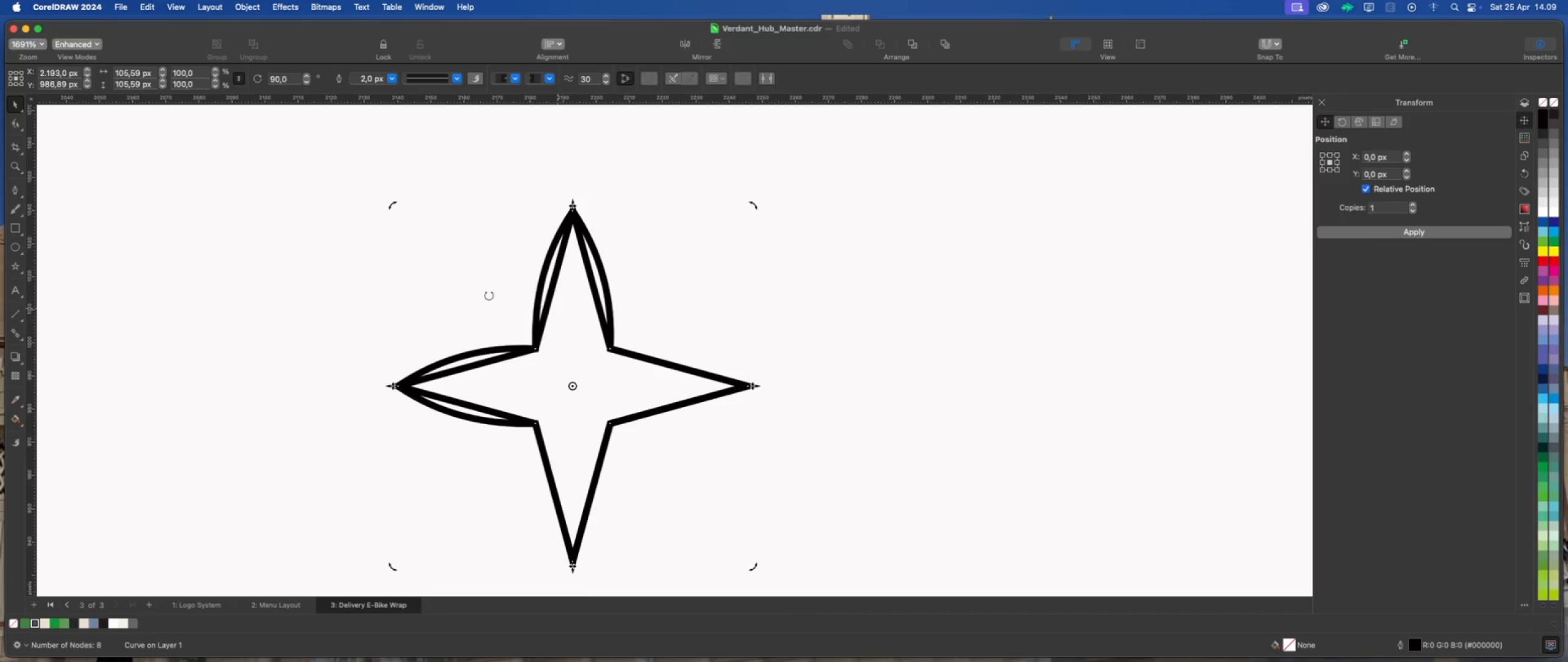 
scroll: coordinate [486, 295], scroll_direction: up, amount: 2.0
 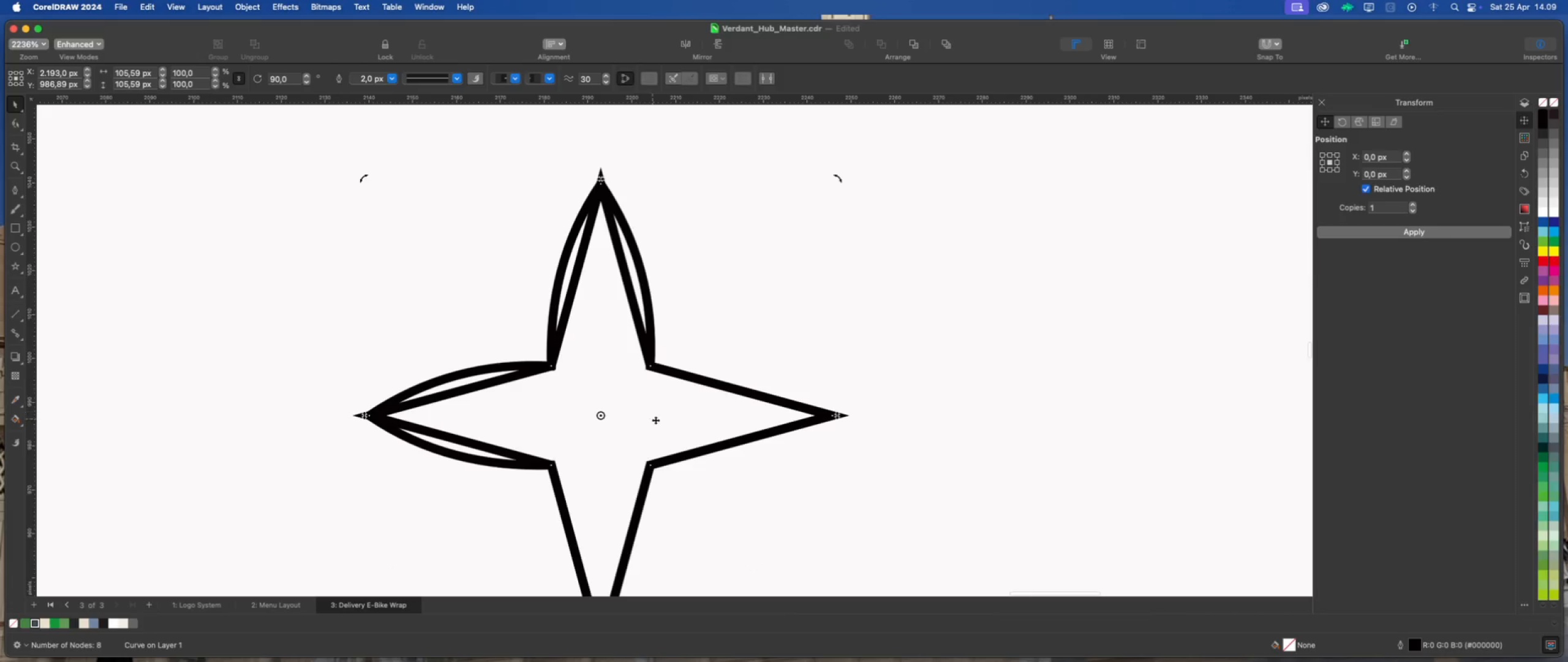 
left_click([810, 363])
 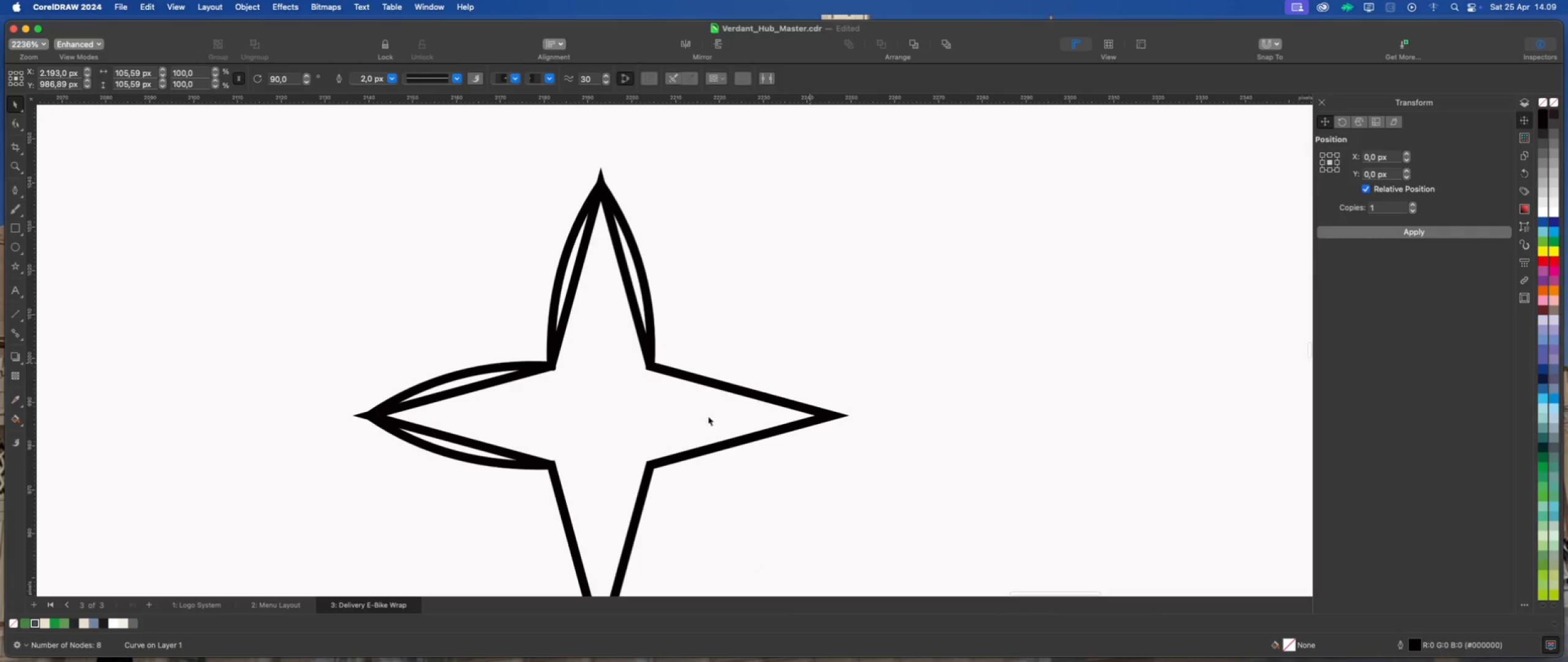 
left_click([674, 415])
 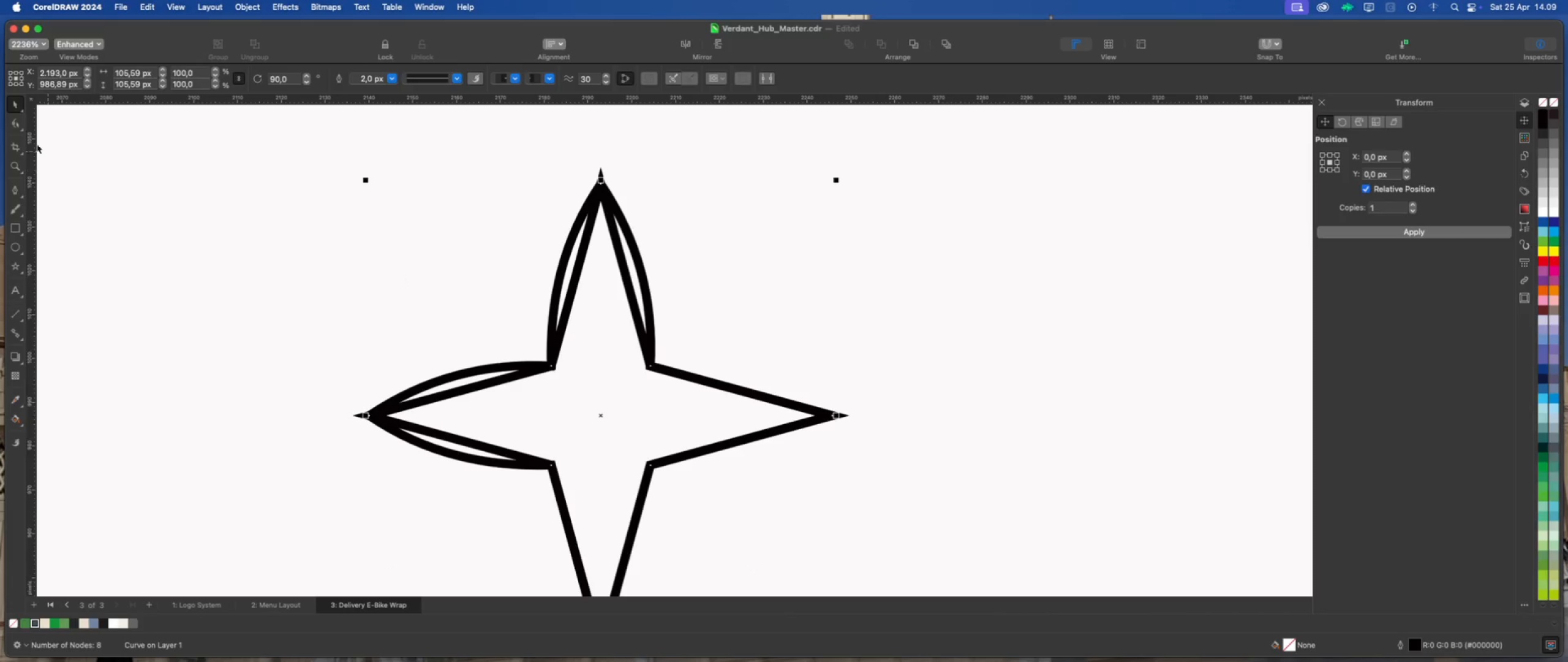 
left_click([15, 126])
 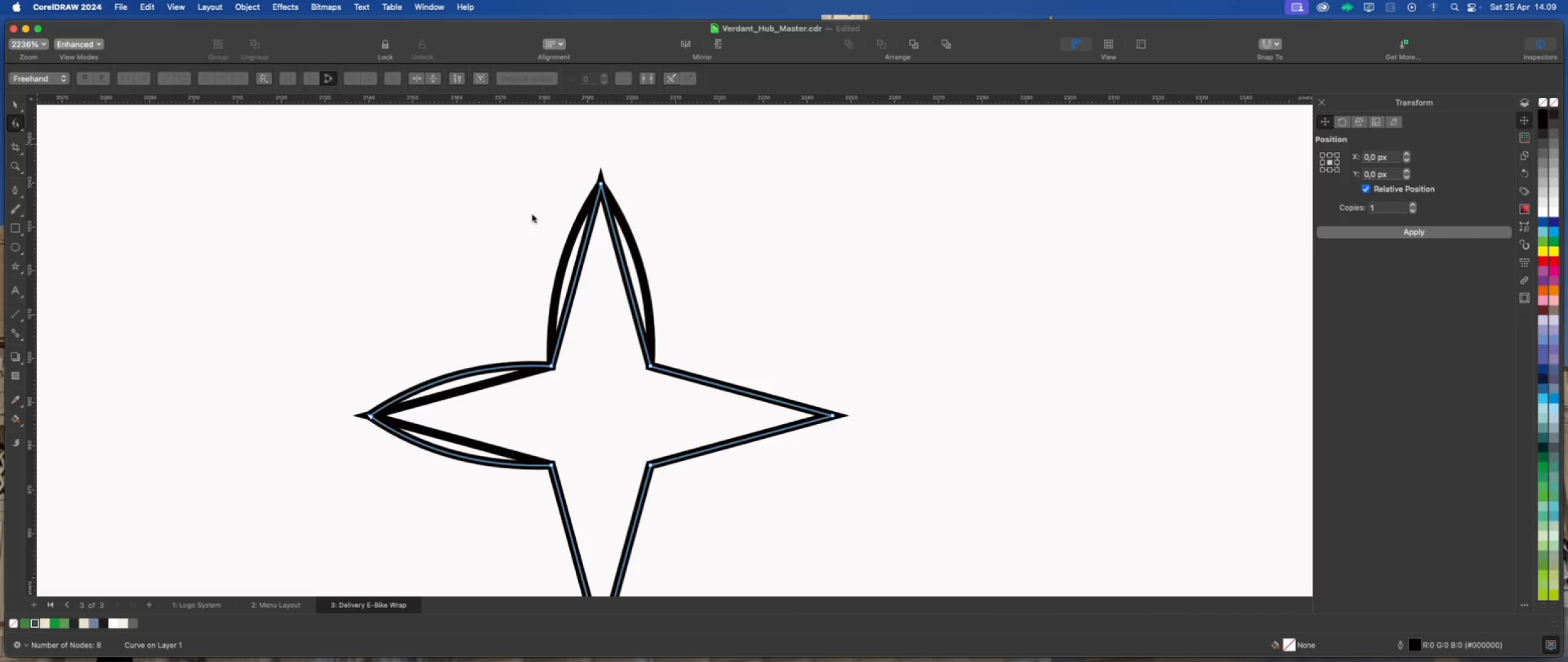 
scroll: coordinate [613, 193], scroll_direction: up, amount: 2.0
 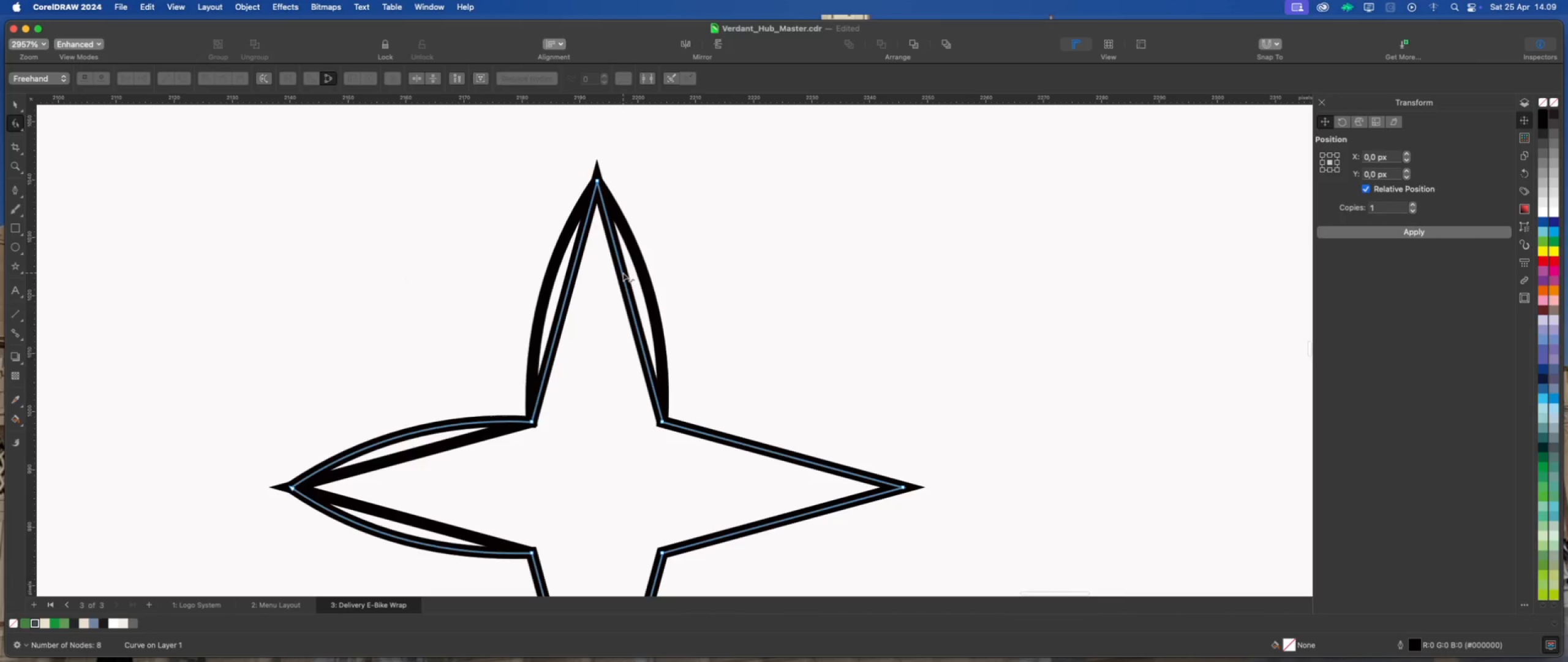 
right_click([622, 273])
 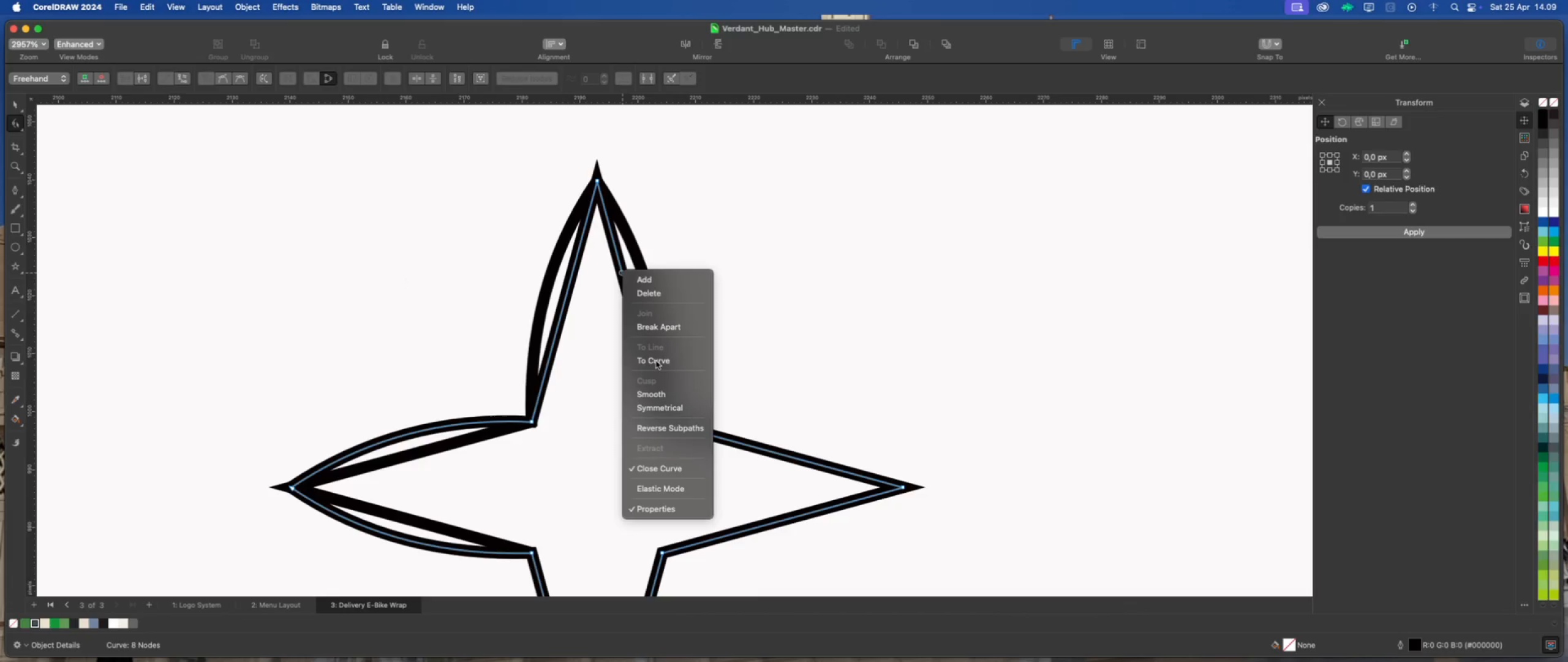 
left_click([656, 363])
 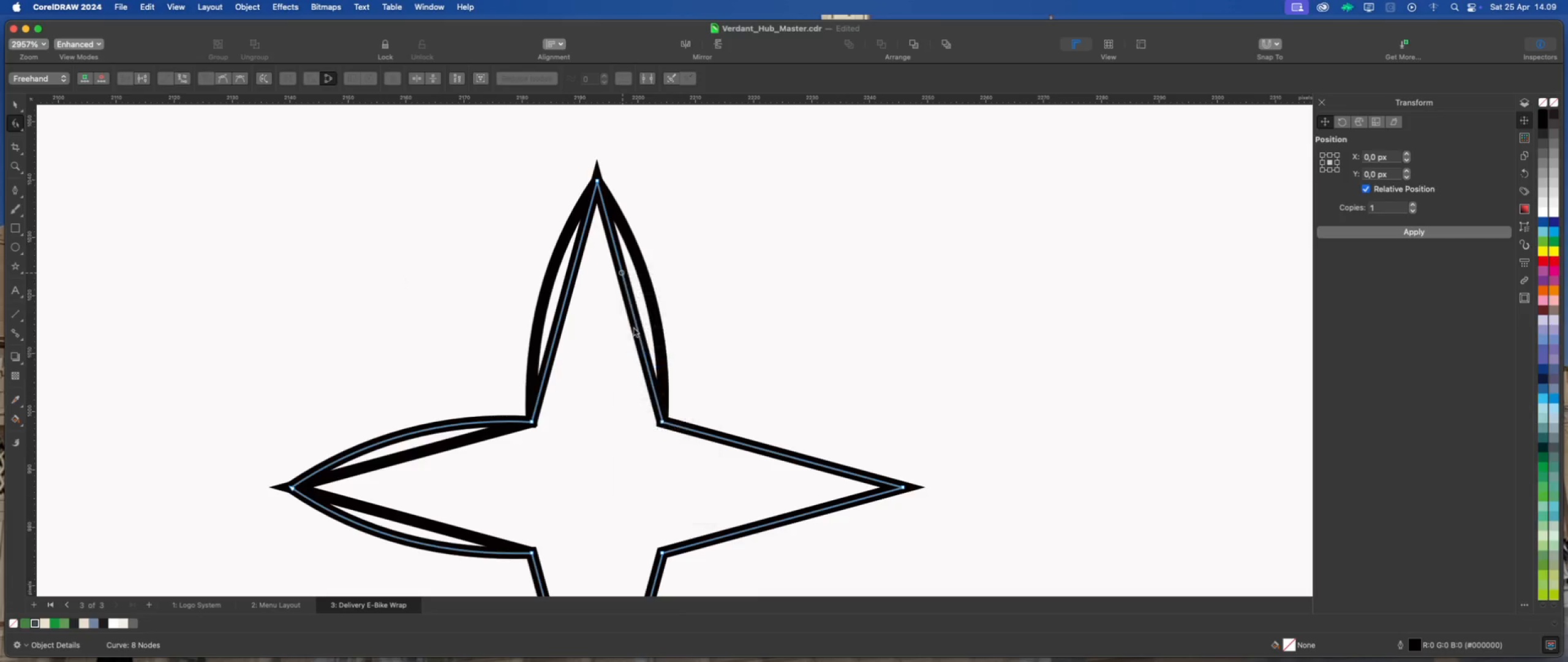 
scroll: coordinate [603, 291], scroll_direction: up, amount: 1.0
 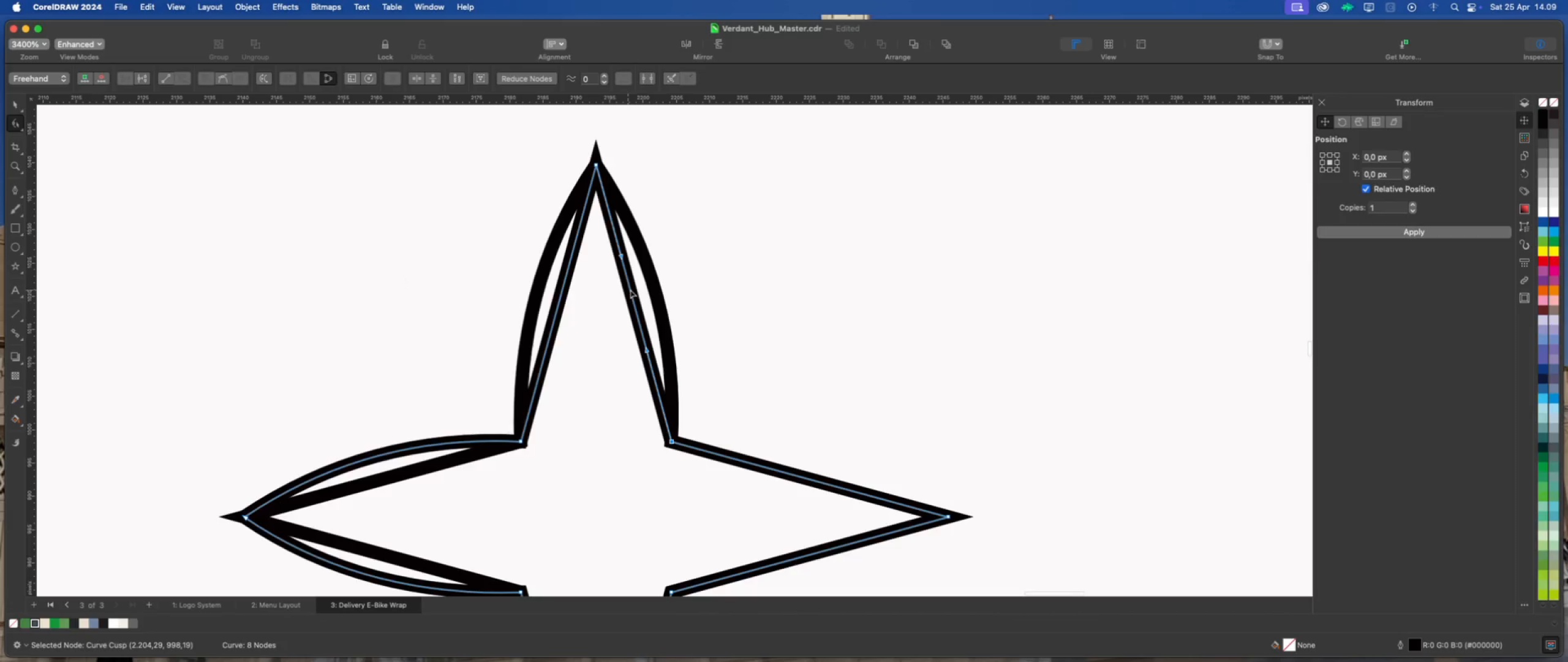 
left_click_drag(start_coordinate=[630, 290], to_coordinate=[650, 284])
 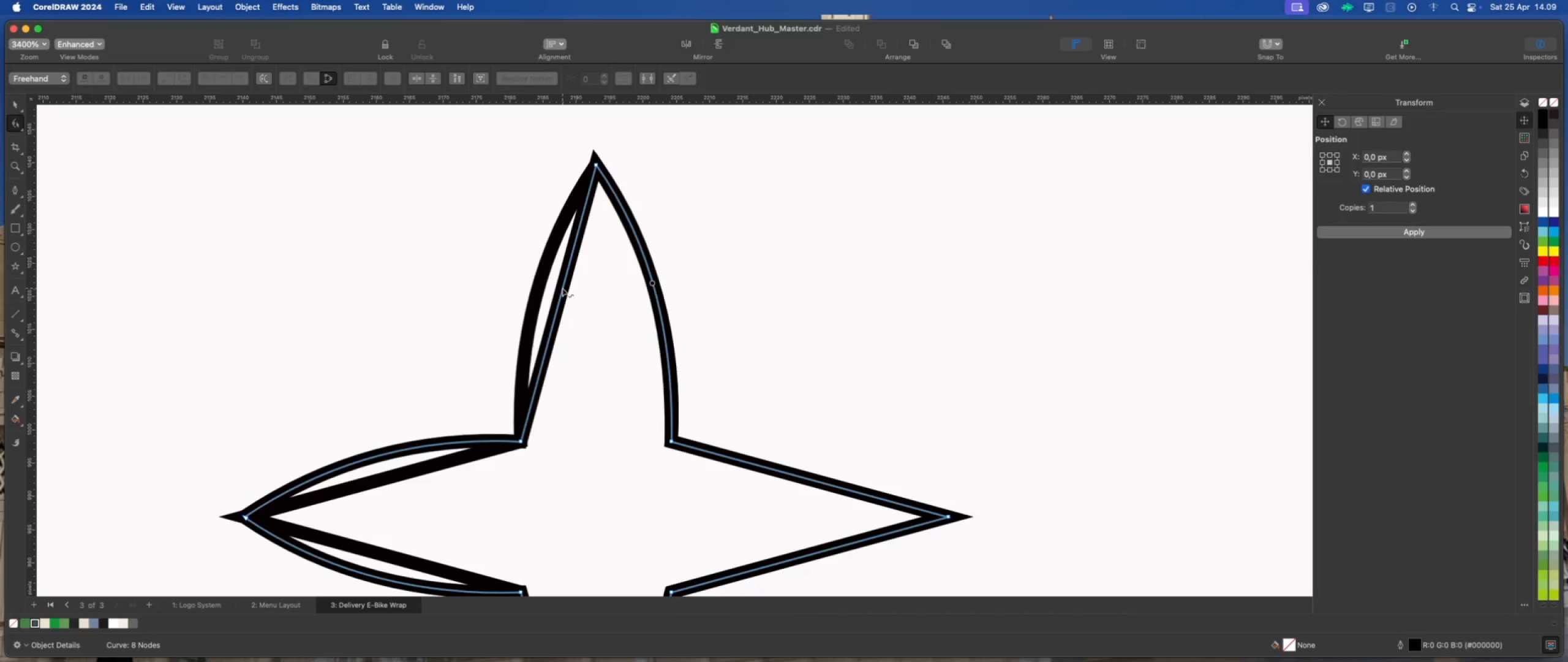 
left_click_drag(start_coordinate=[562, 288], to_coordinate=[544, 284])
 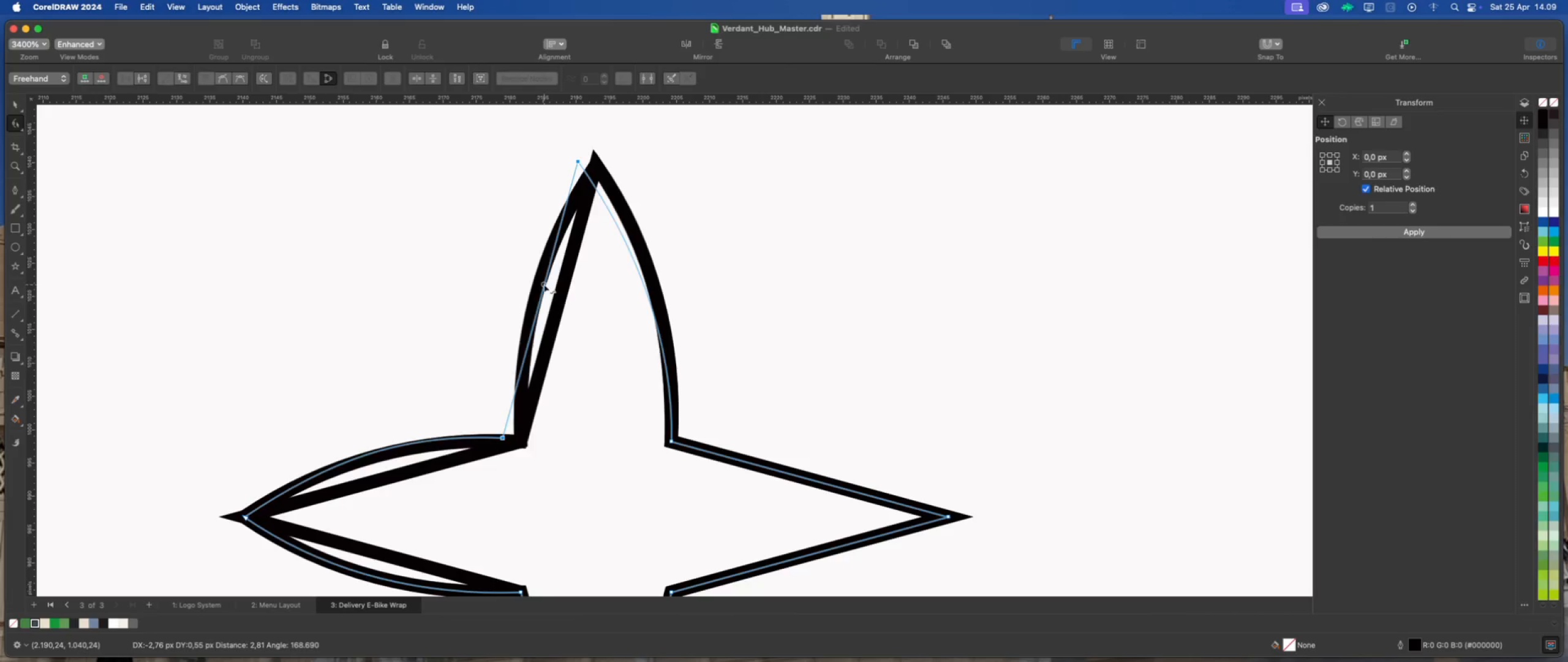 
key(Meta+Z)
 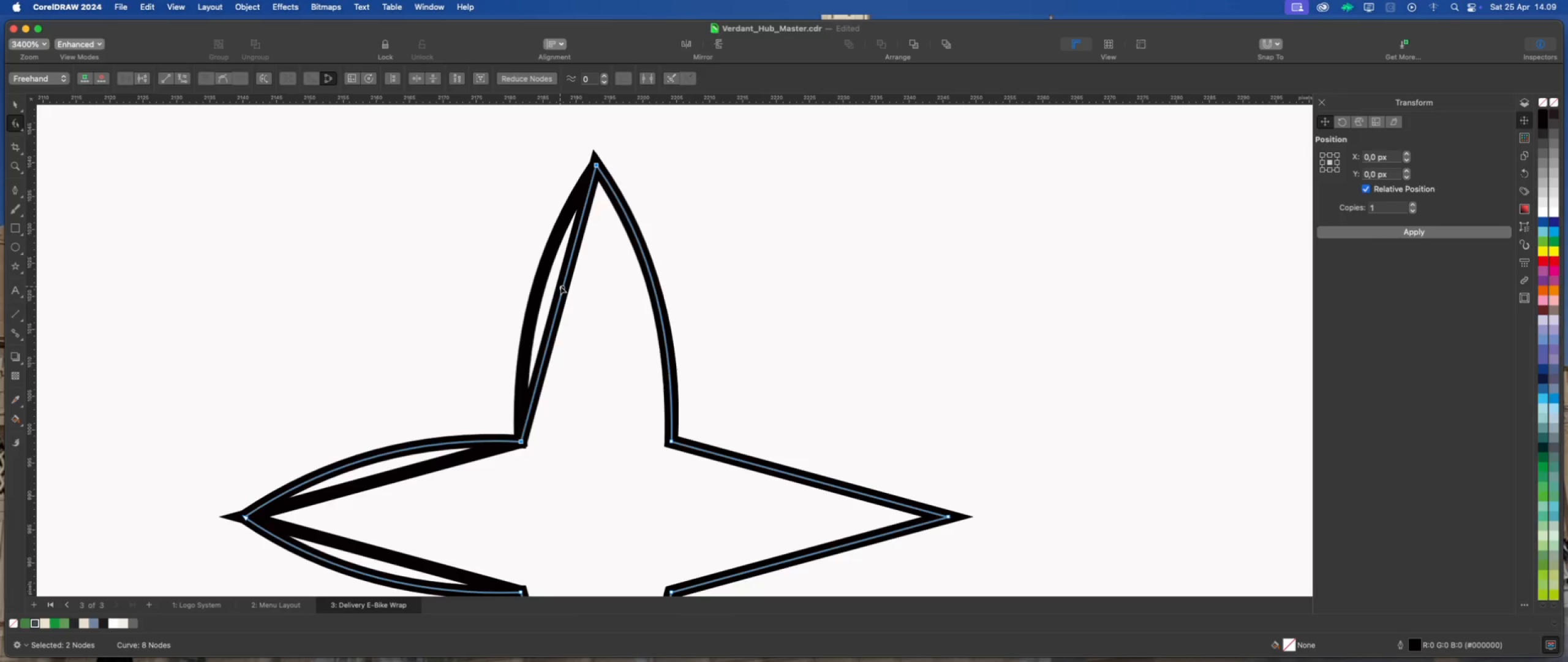 
right_click([562, 287])
 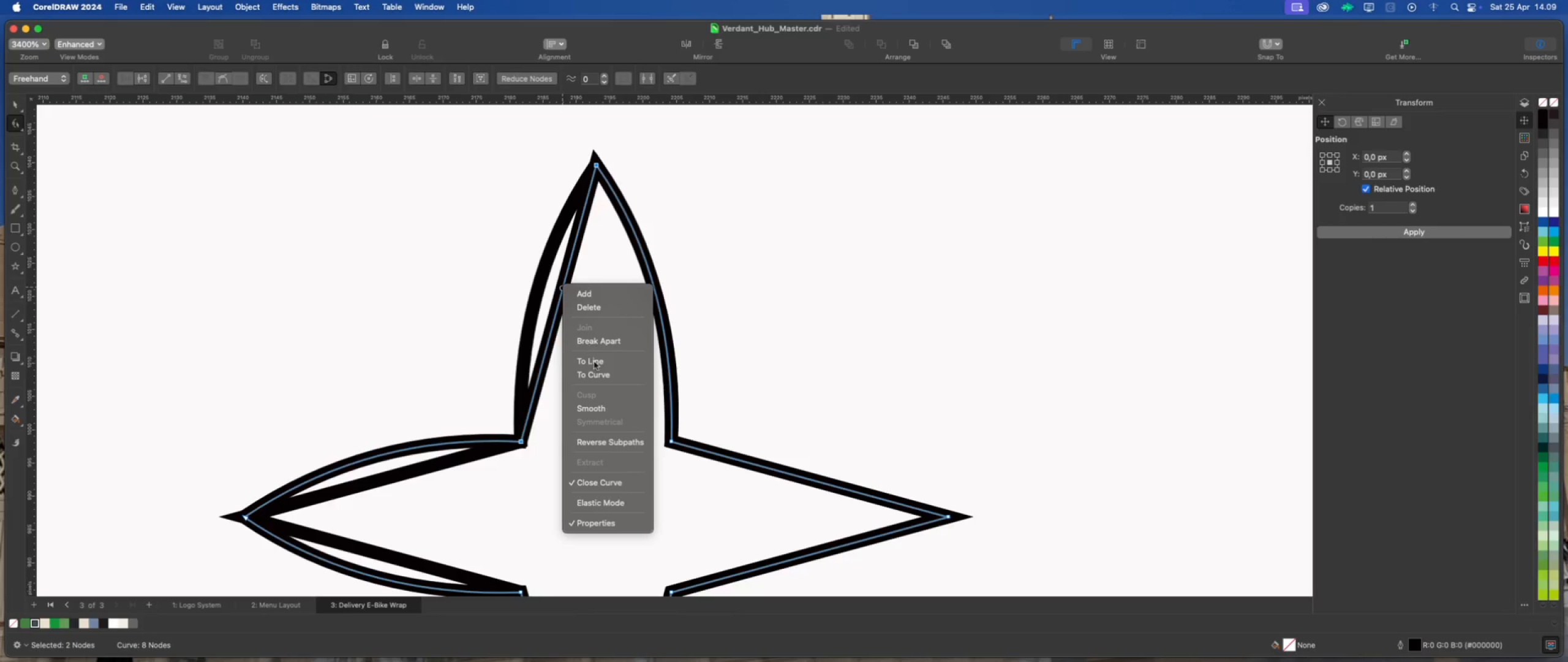 
left_click([596, 373])
 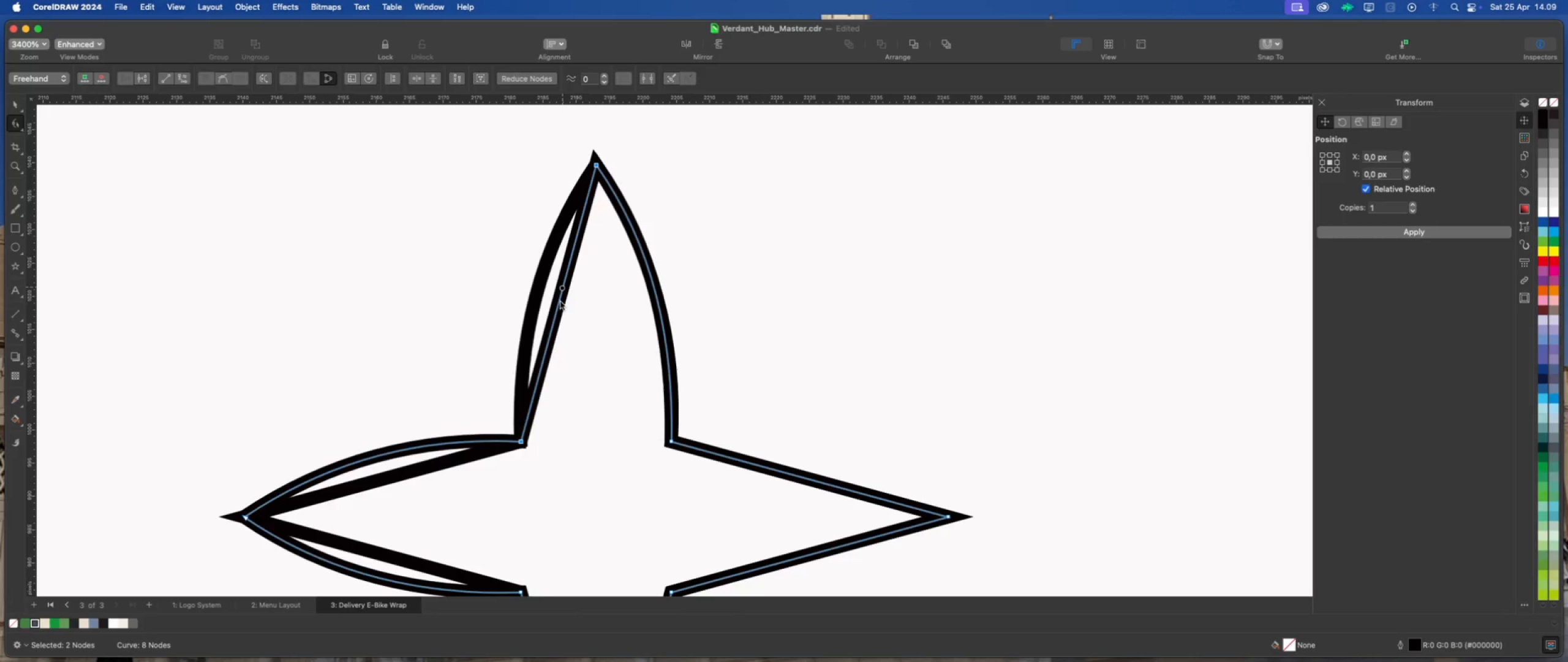 
left_click([582, 308])
 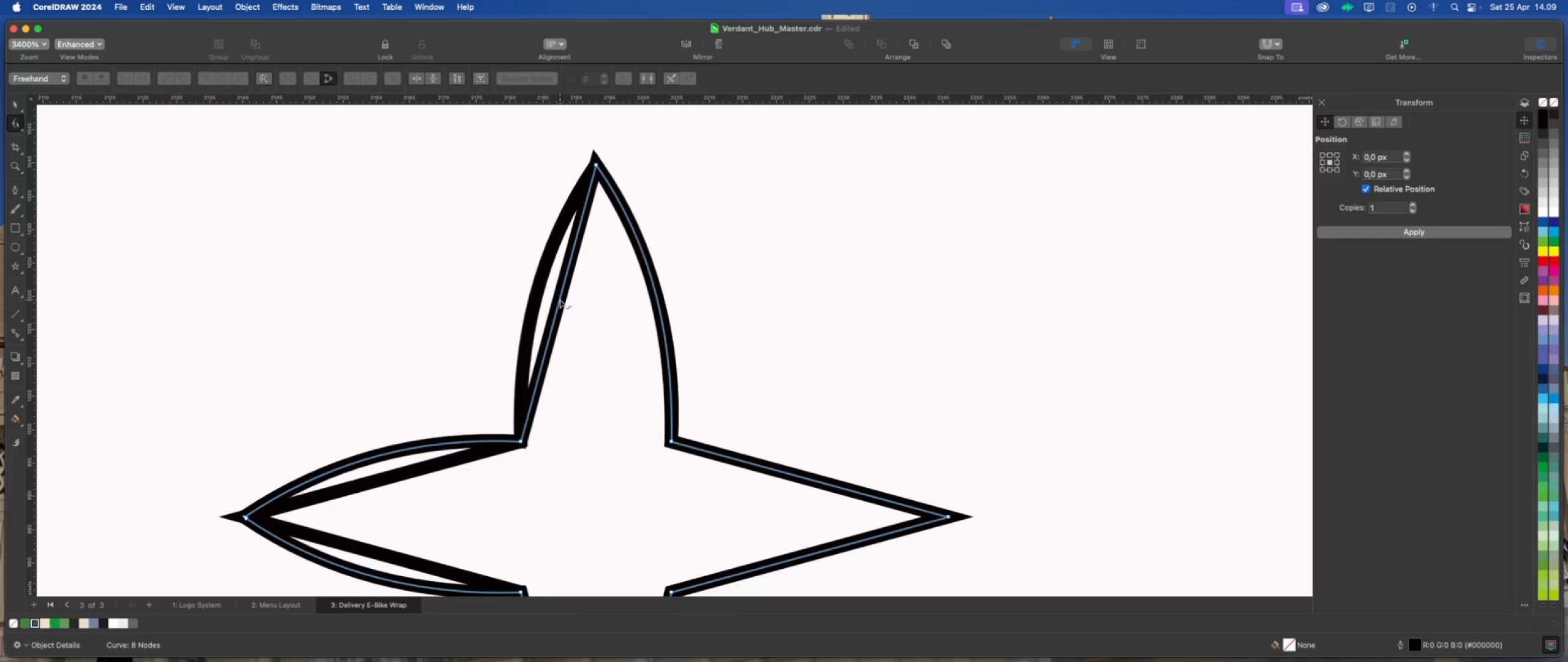 
left_click_drag(start_coordinate=[560, 300], to_coordinate=[537, 294])
 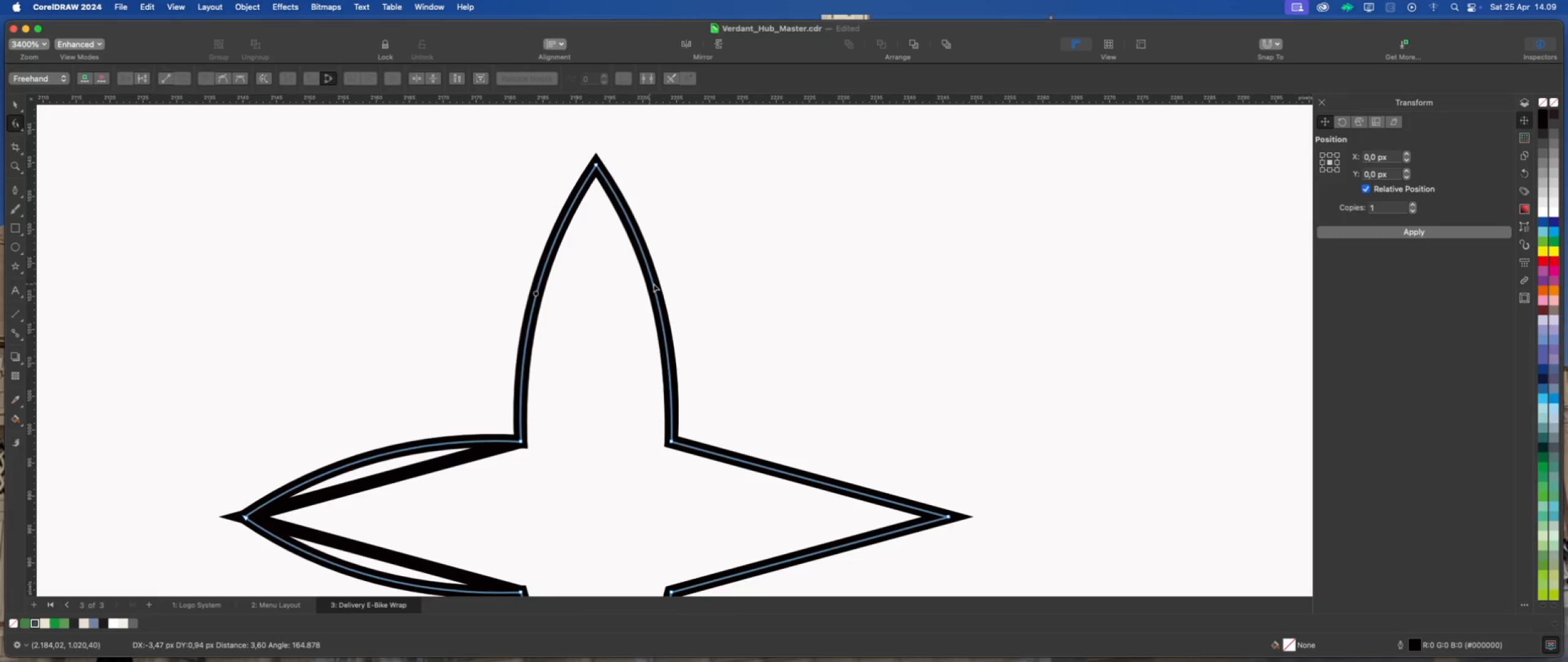 
left_click([504, 377])
 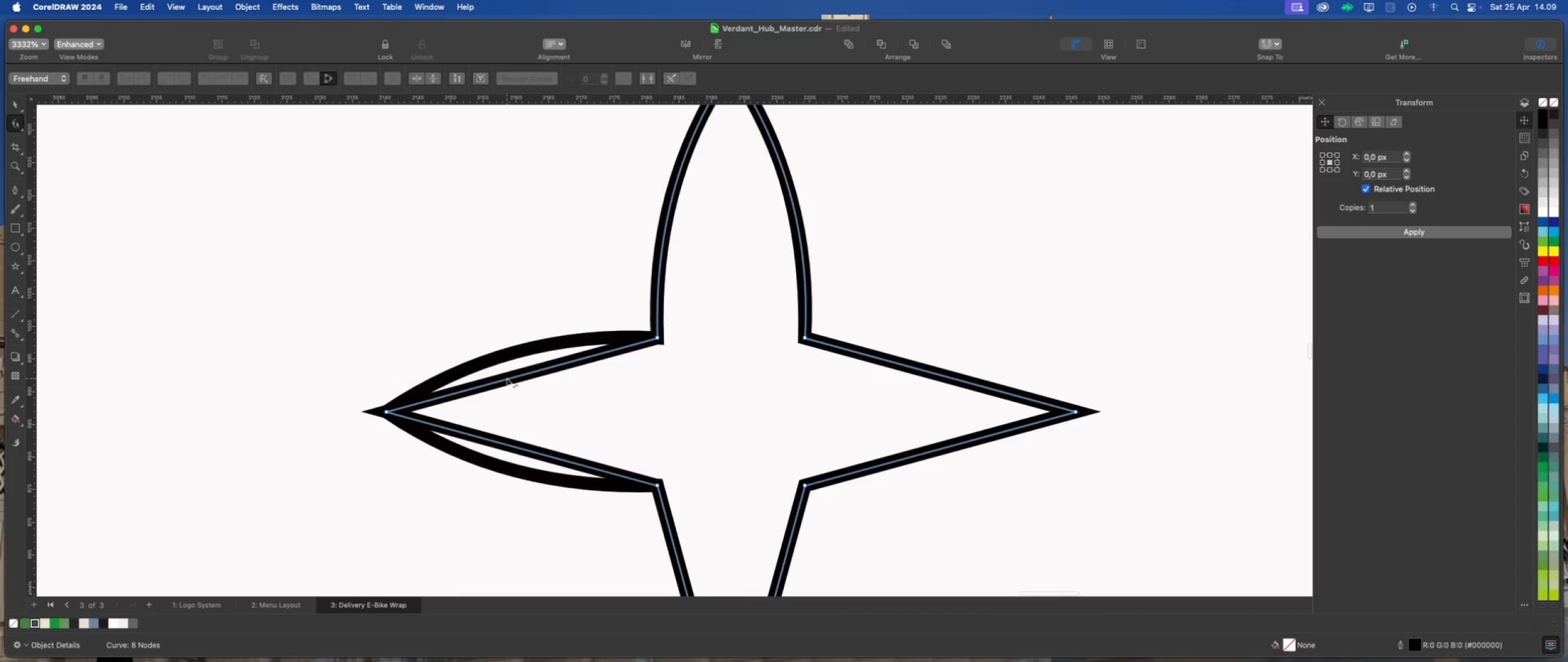 
scroll: coordinate [497, 390], scroll_direction: down, amount: 1.0
 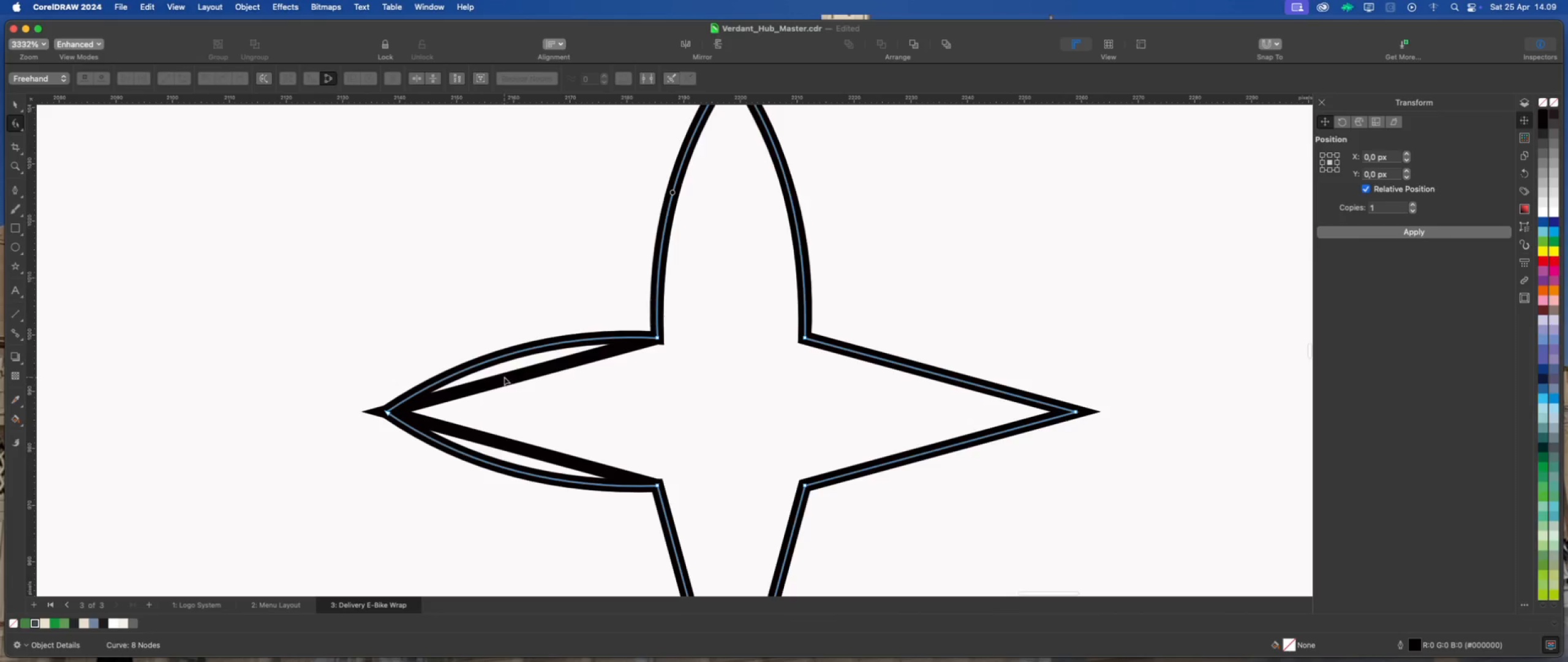 
right_click([507, 378])
 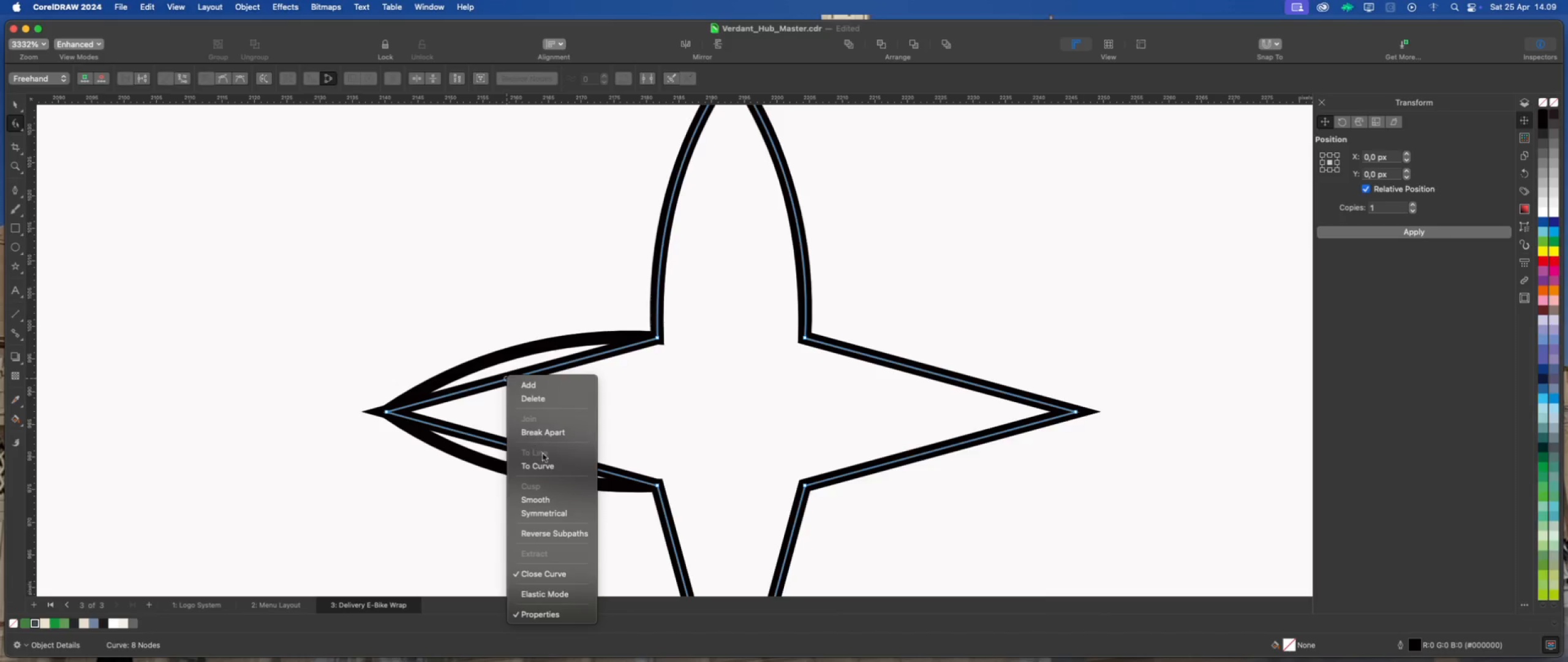 
left_click([552, 467])
 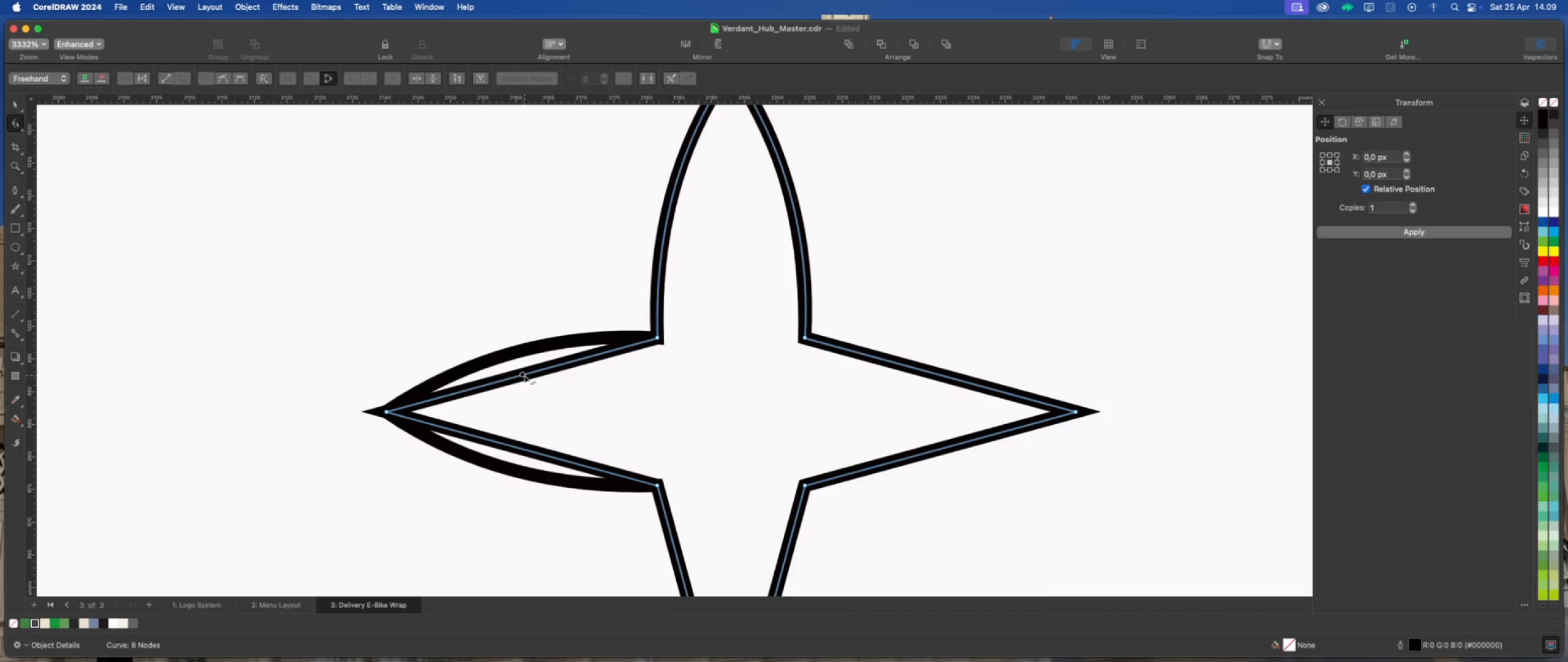 
left_click_drag(start_coordinate=[525, 375], to_coordinate=[516, 355])
 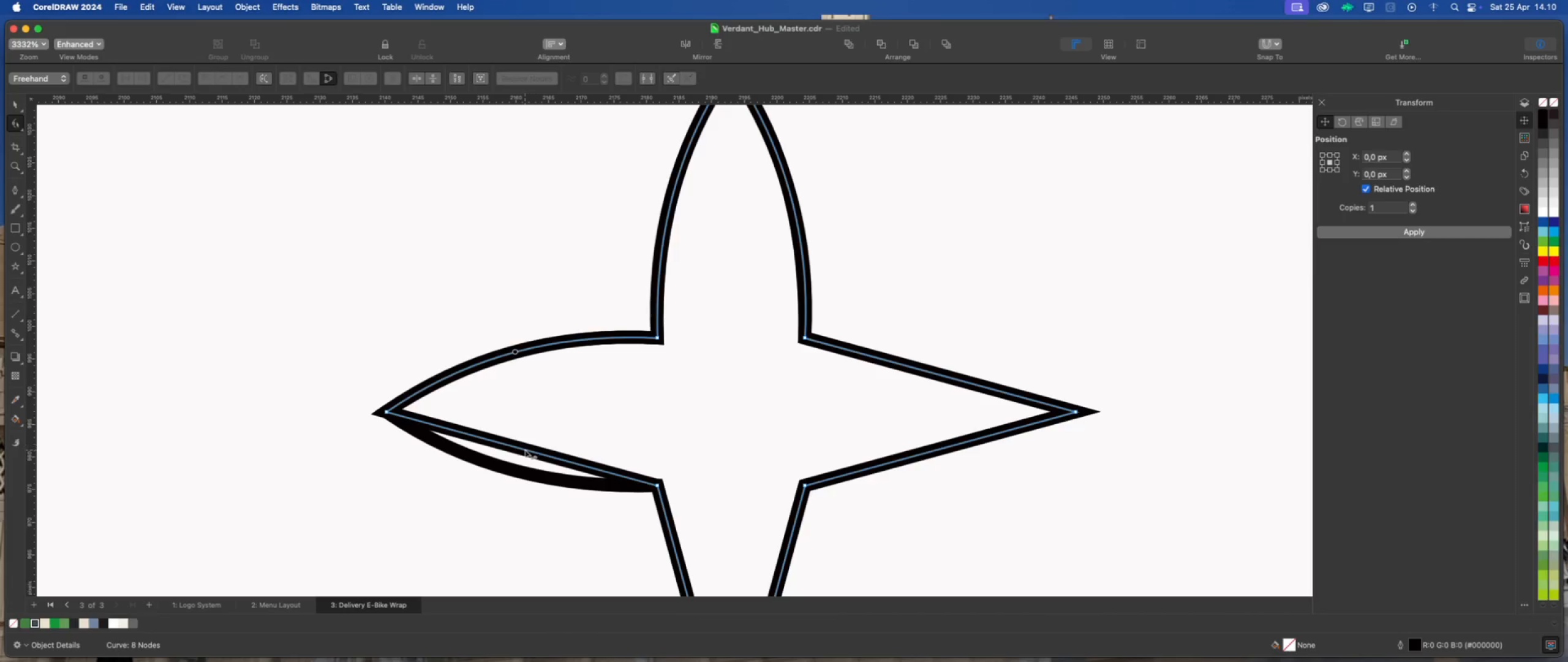 
left_click([525, 450])
 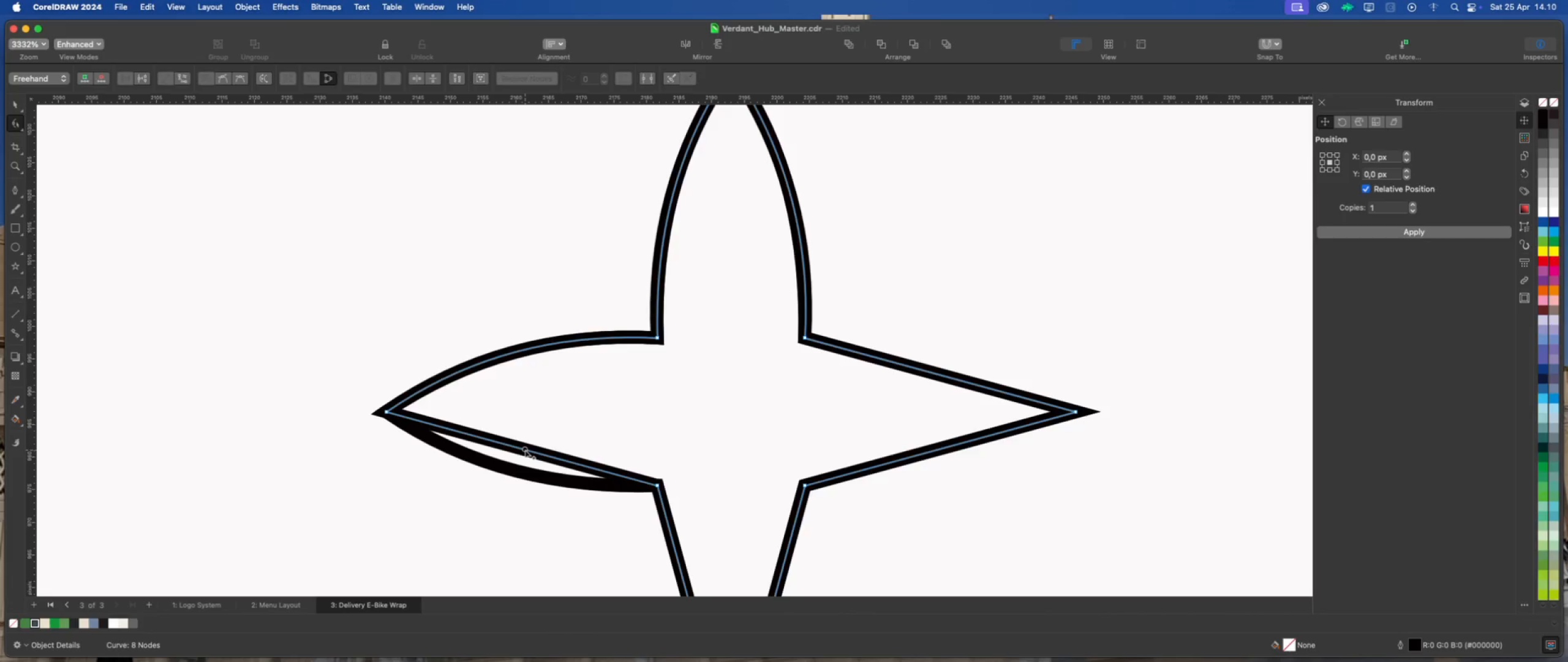 
right_click([525, 450])
 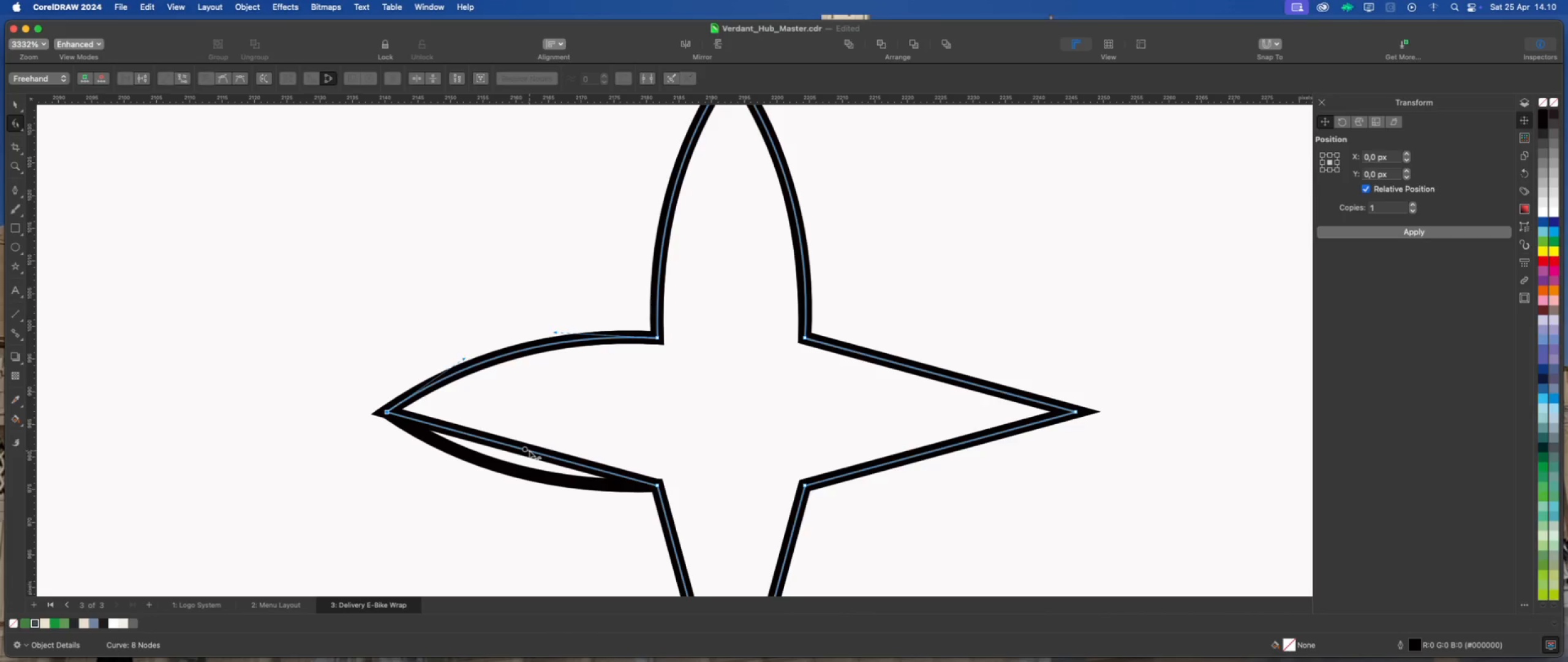 
right_click([529, 451])
 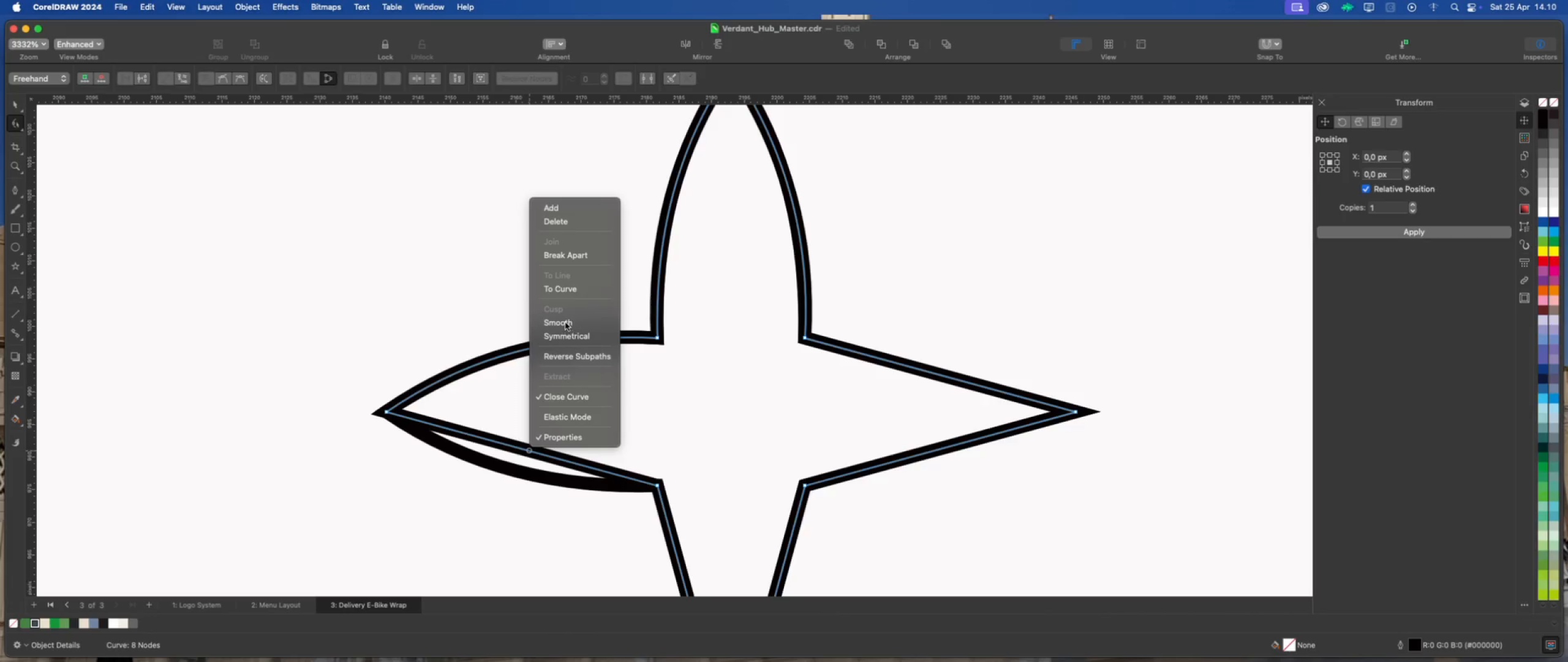 
left_click([571, 287])
 